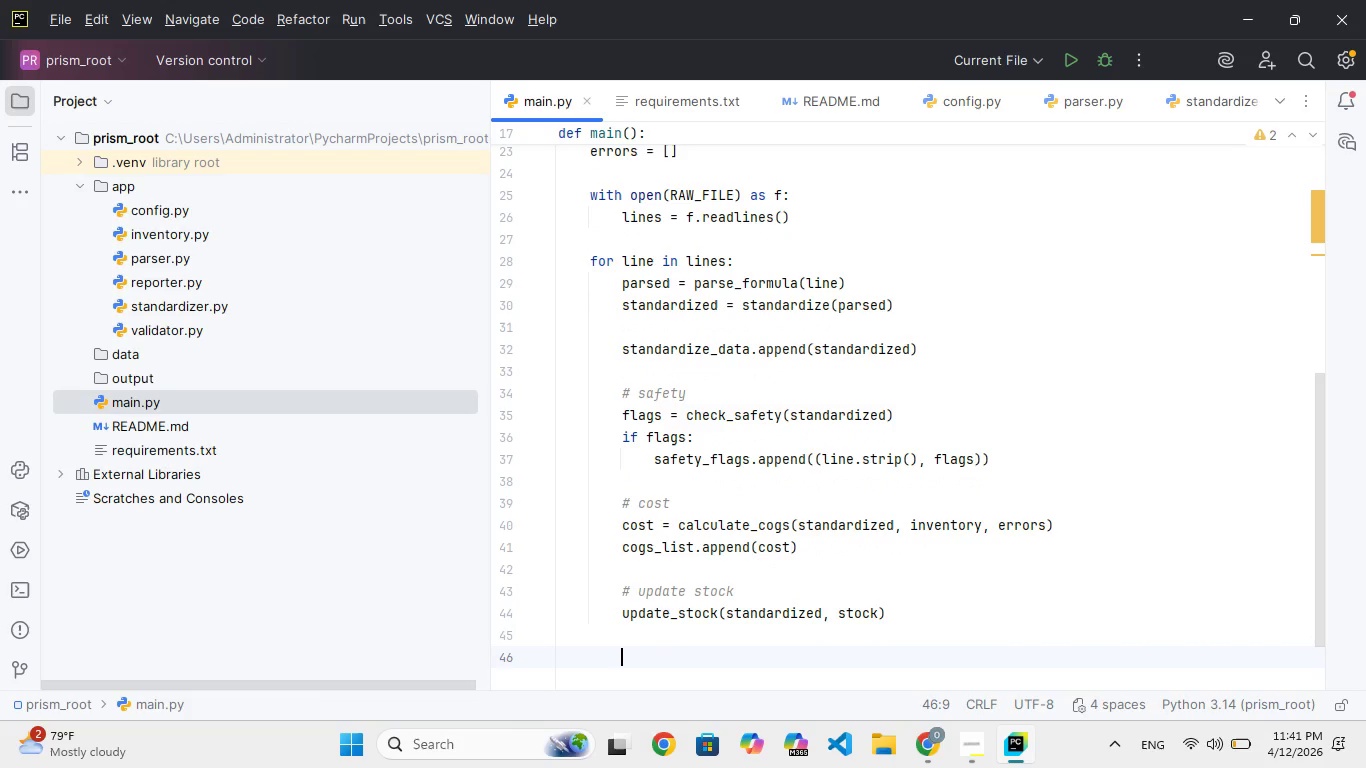 
key(Backspace)
 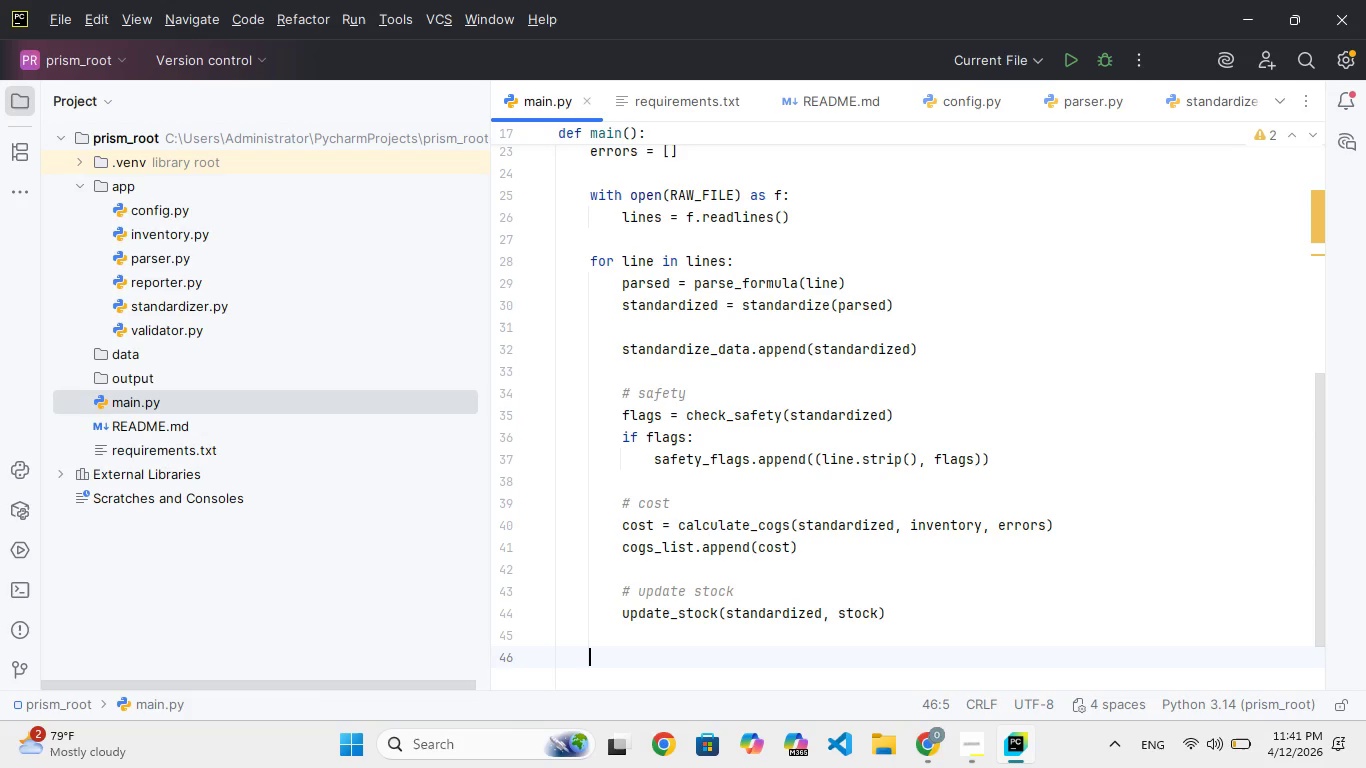 
type(# Save out[uts)
key(Backspace)
key(Backspace)
key(Backspace)
key(Backspace)
type(puts)
key(Backspace)
 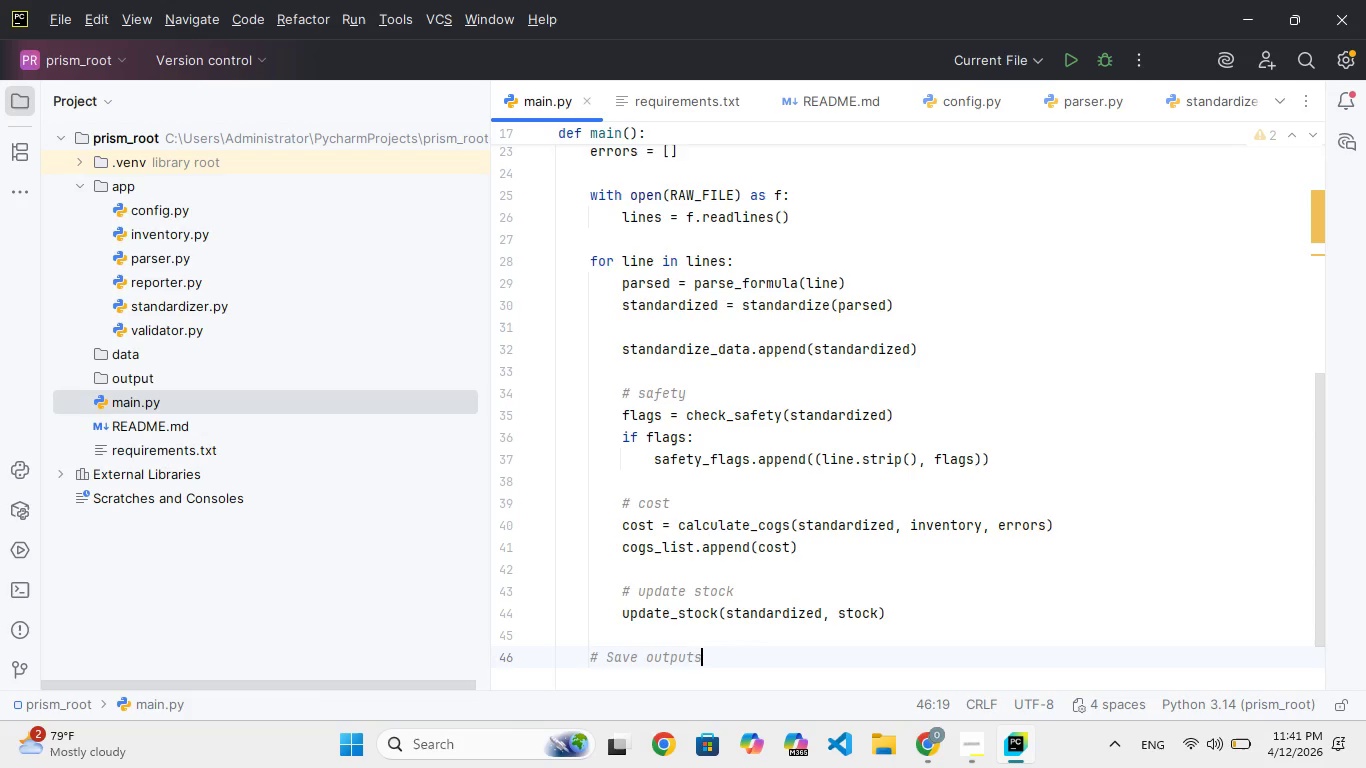 
hold_key(key=Backslash, duration=0.31)
 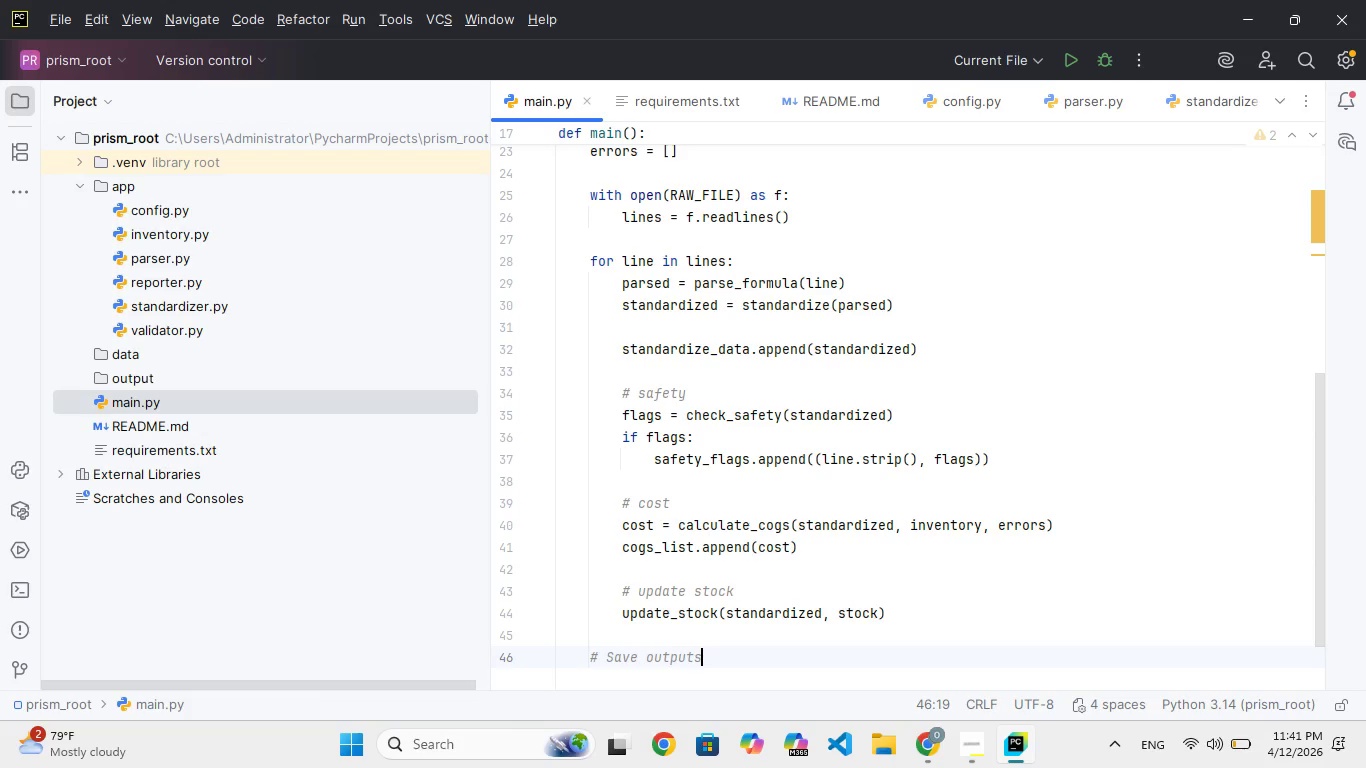 
key(Enter)
 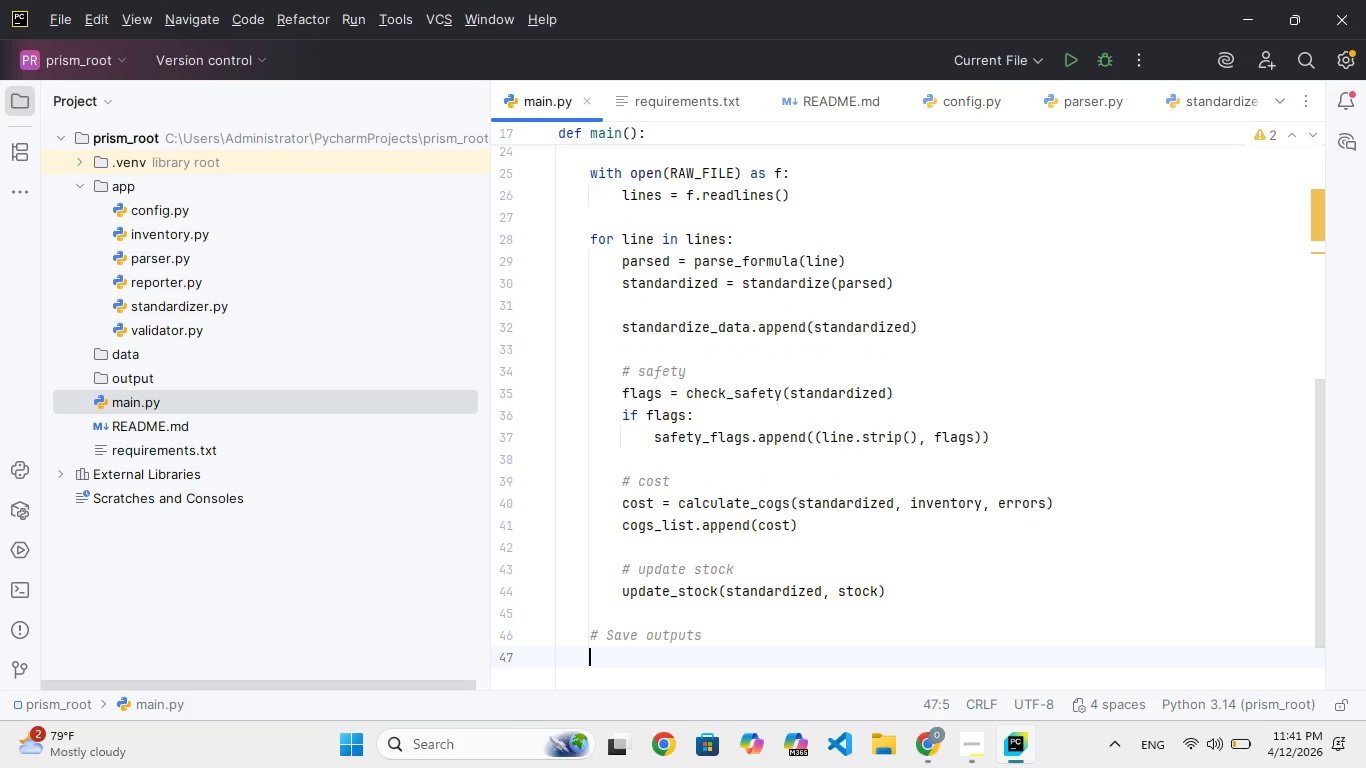 
type(save)
 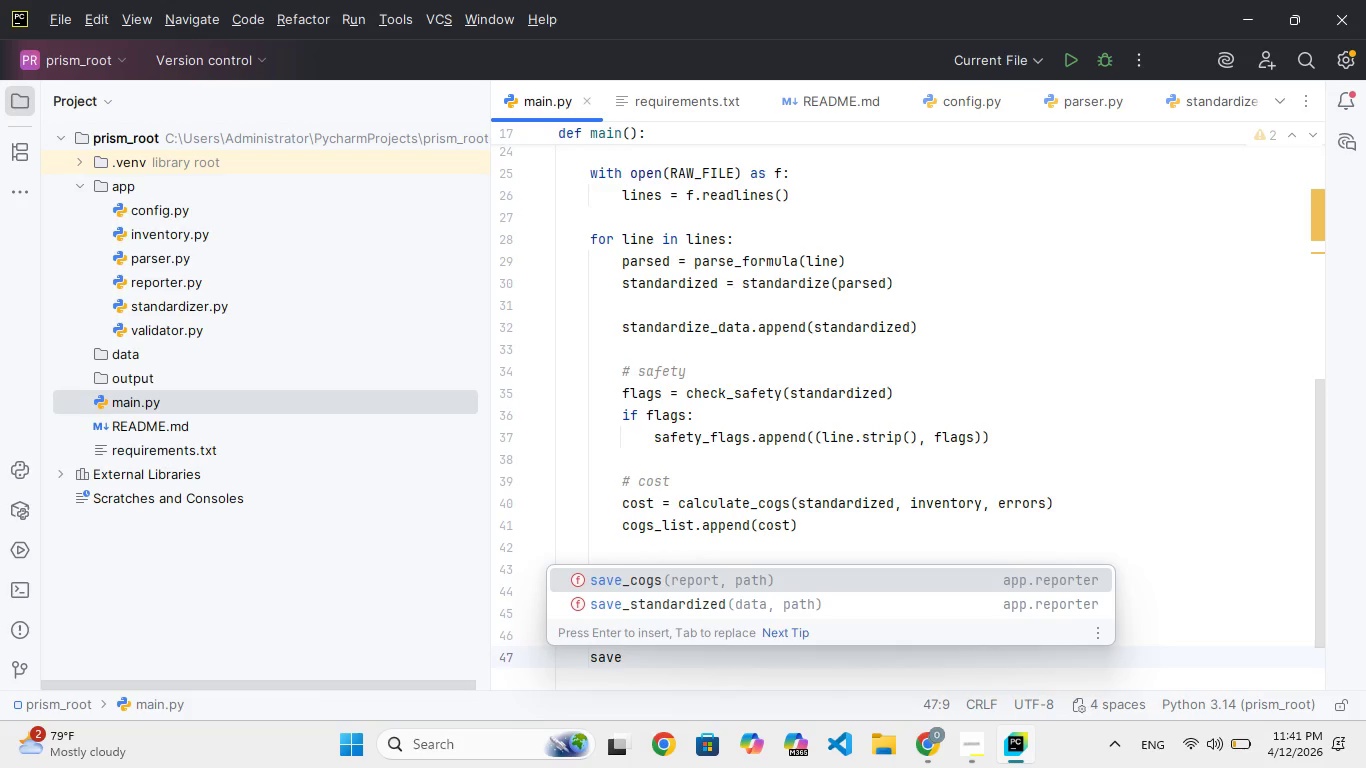 
key(ArrowDown)
 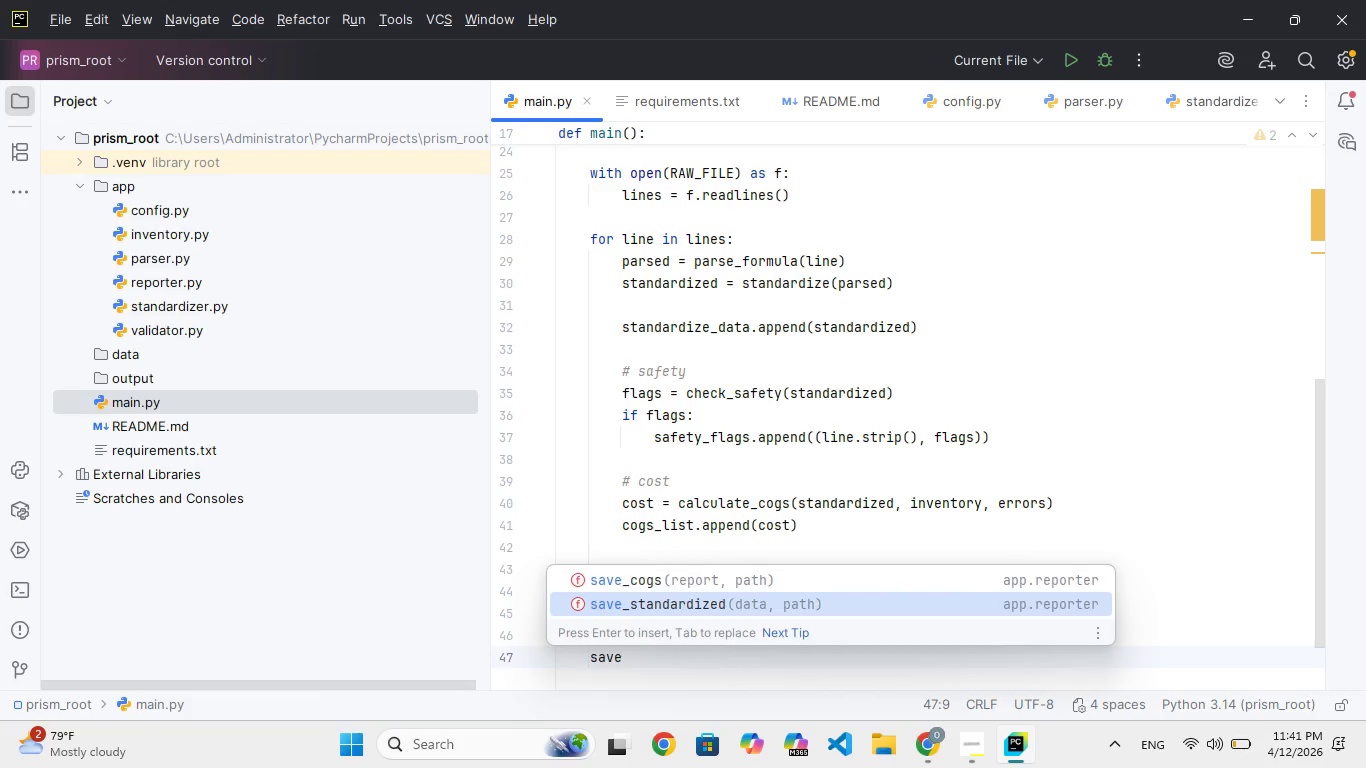 
key(Enter)
 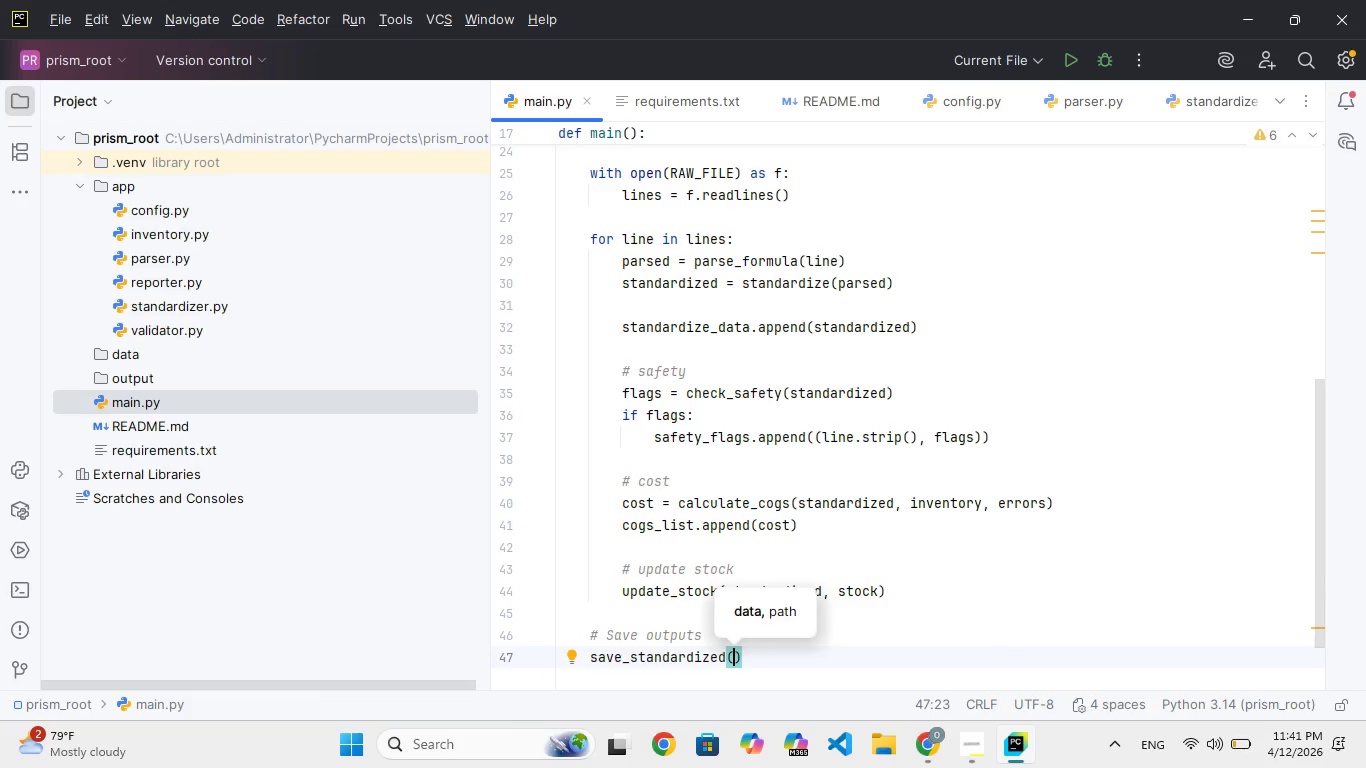 
type(stand)
 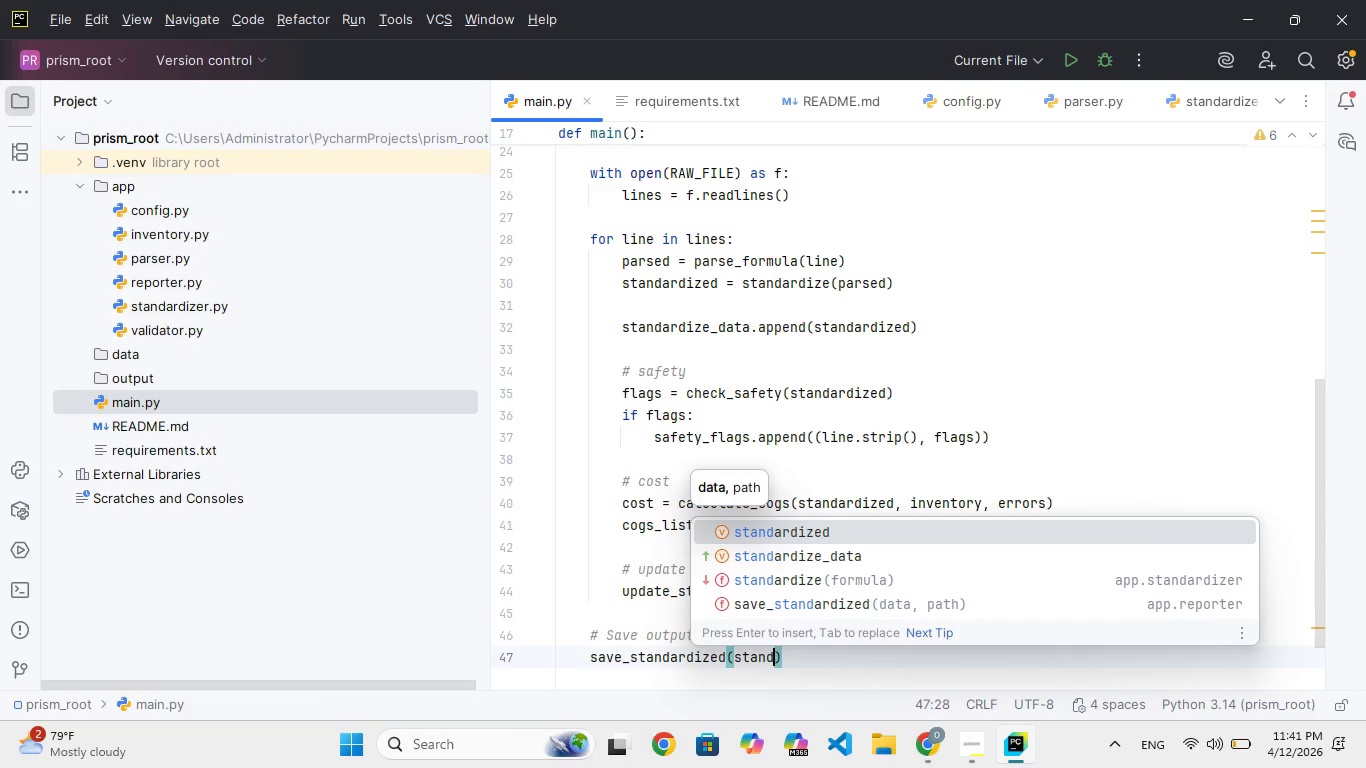 
key(Enter)
 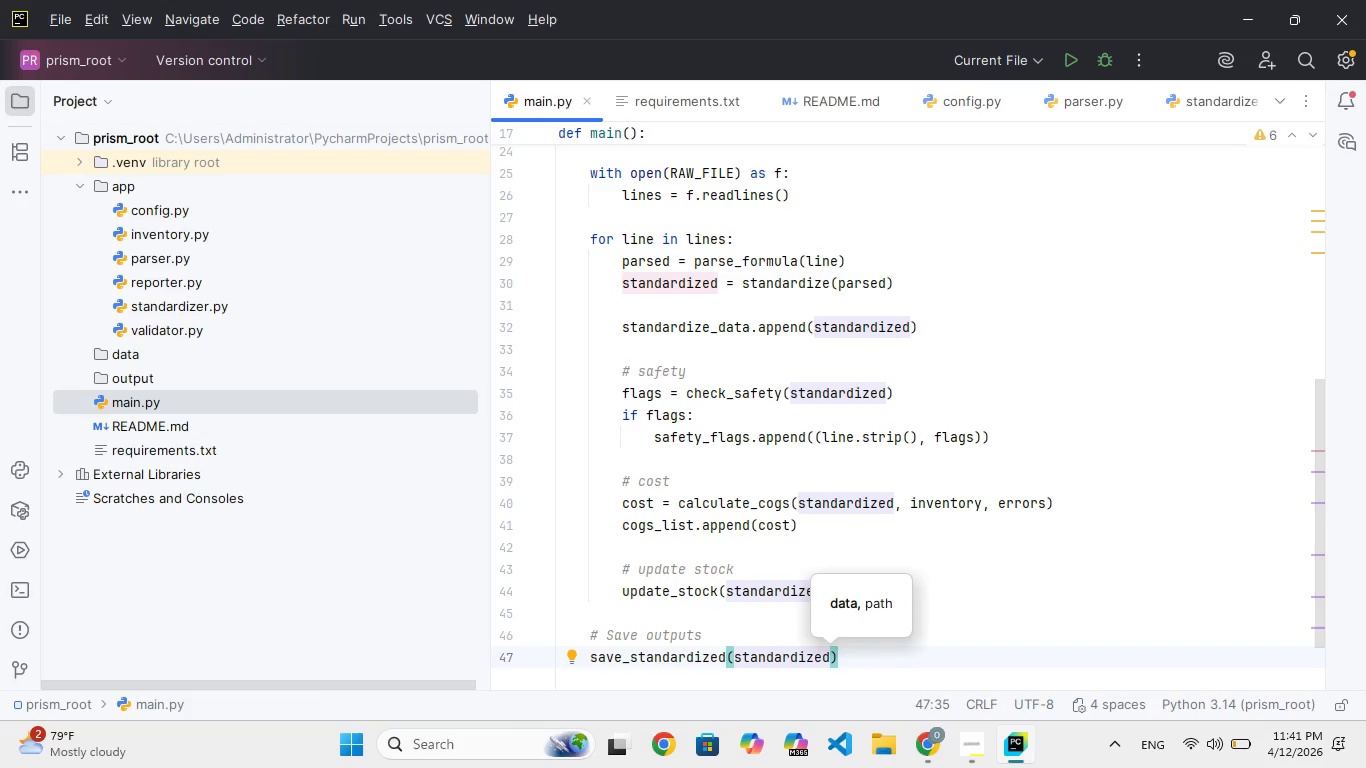 
type(_data )
key(Backspace)
type(, ")
 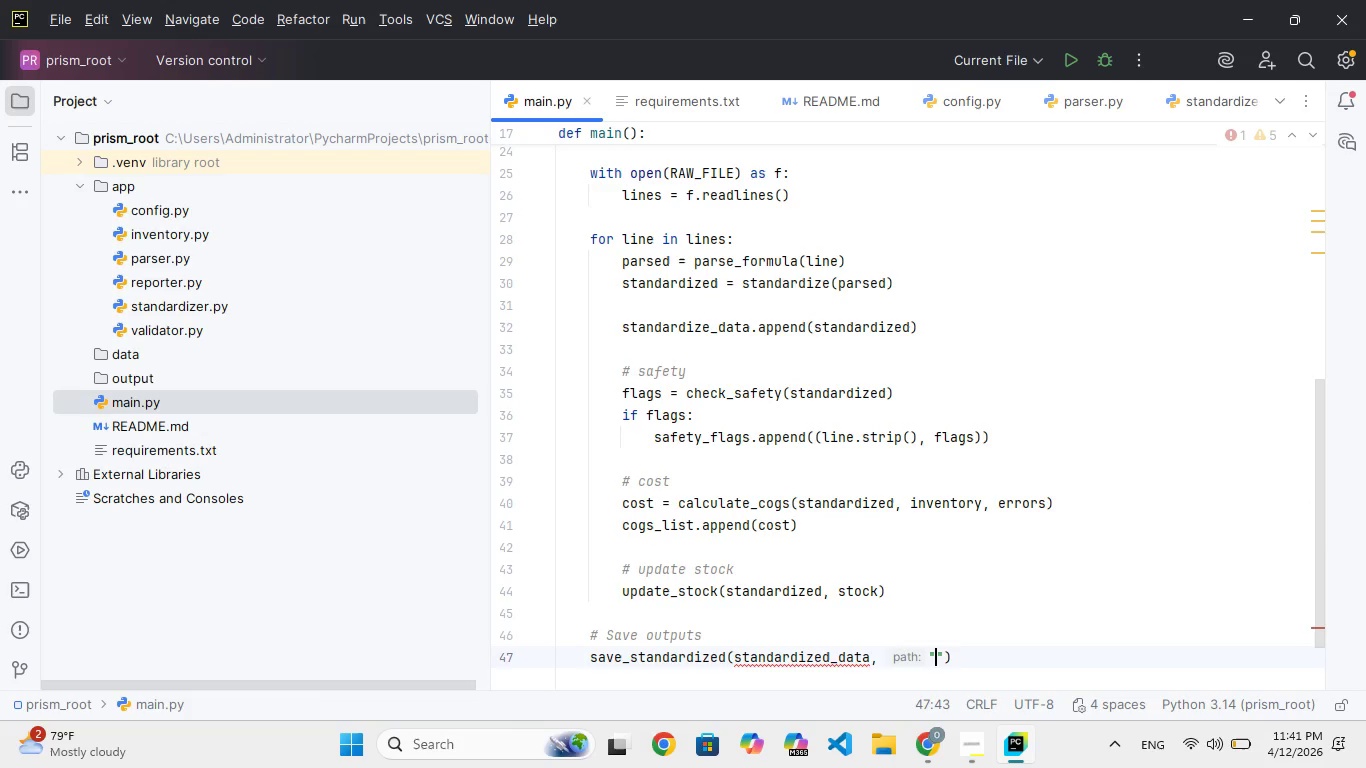 
wait(15.44)
 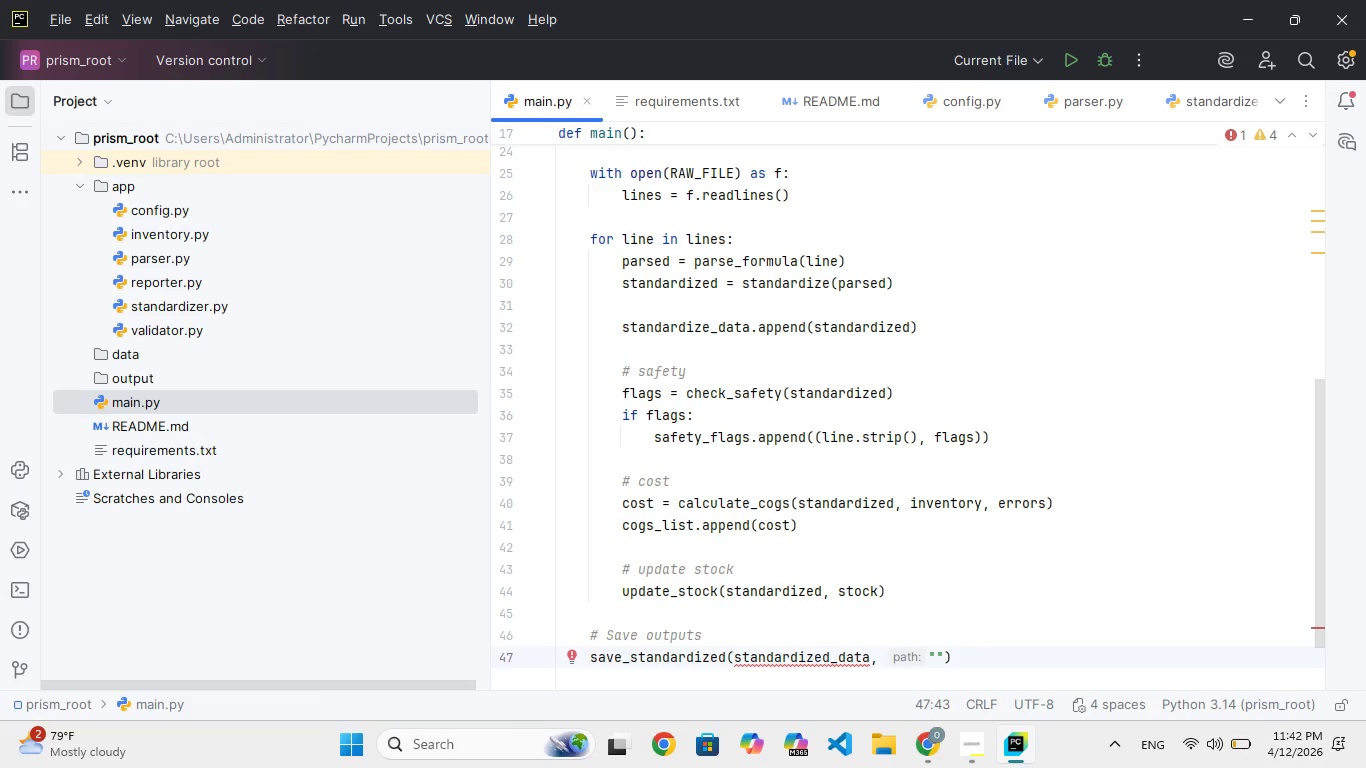 
type(outut)
 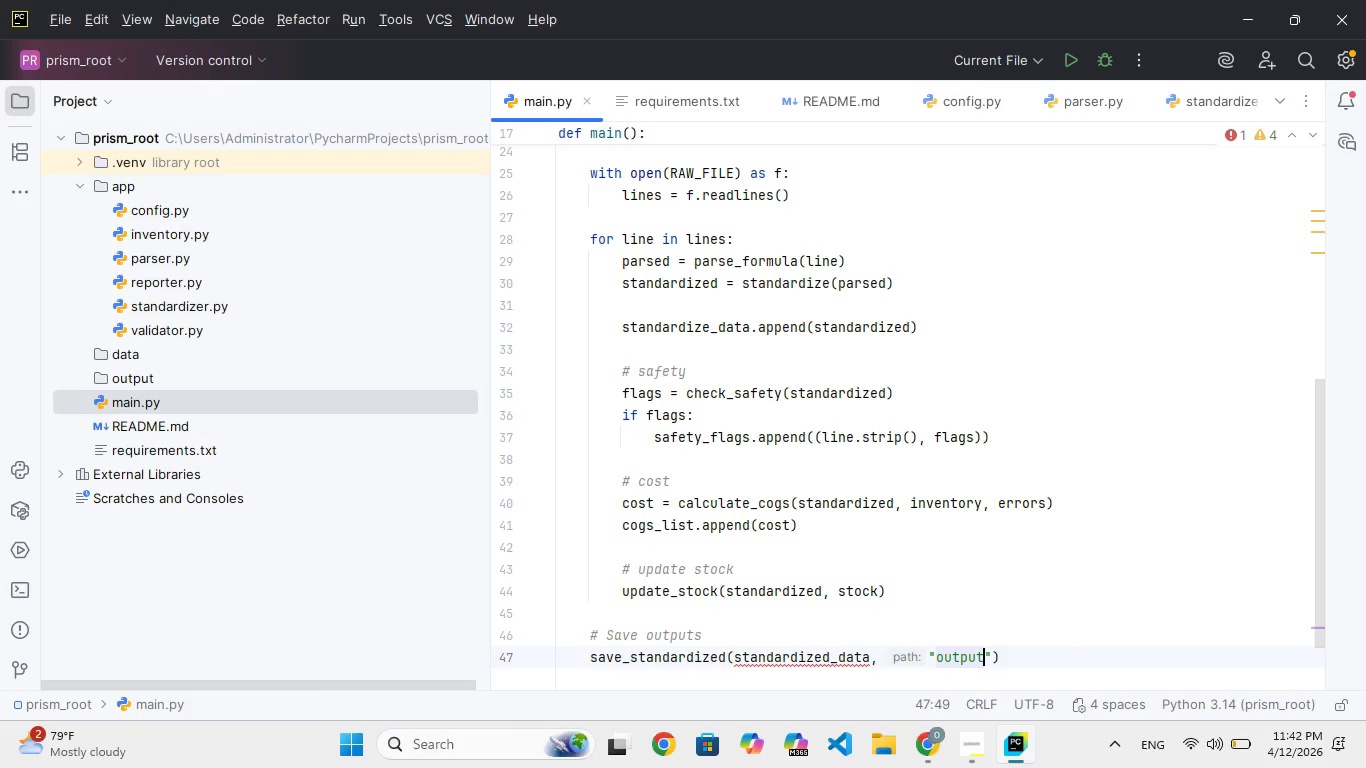 
hold_key(key=P, duration=0.31)
 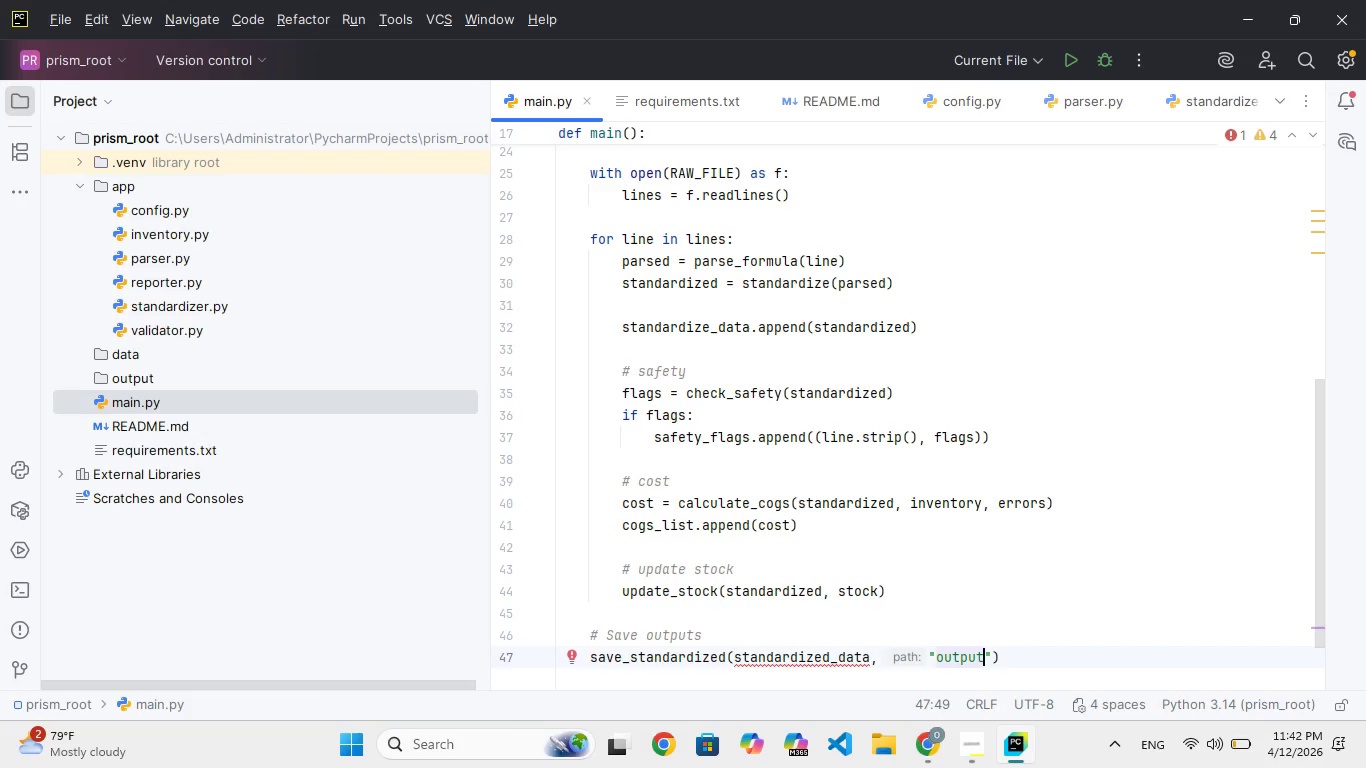 
type(/standardzed.csv)
 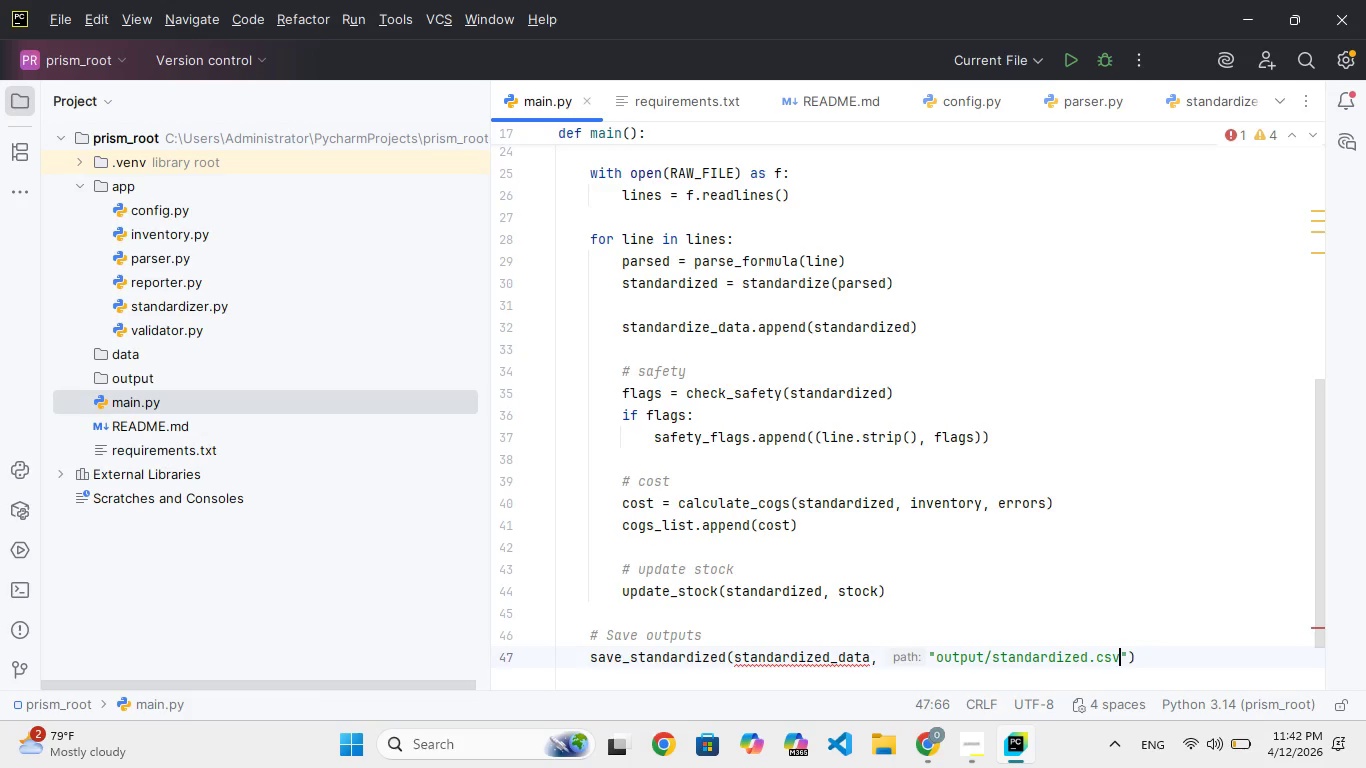 
hold_key(key=I, duration=0.36)
 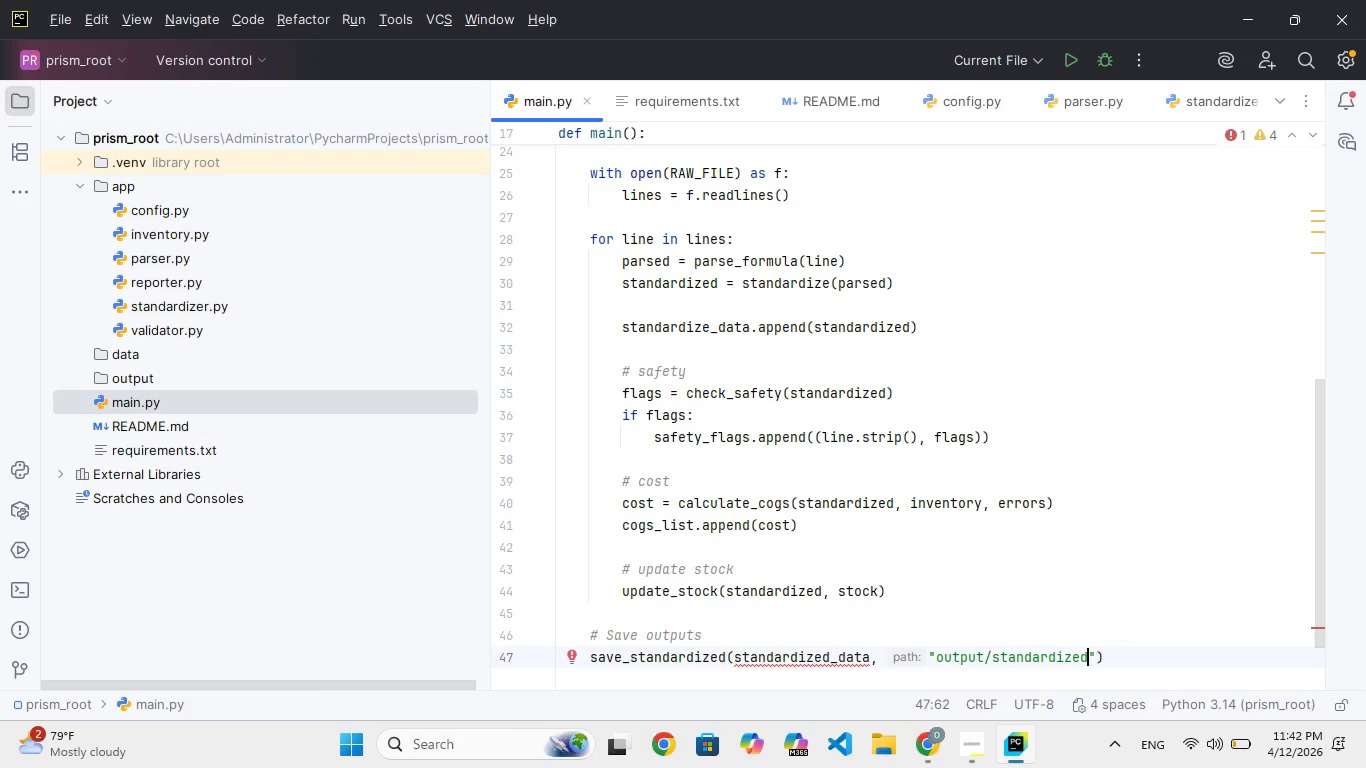 
key(ArrowRight)
 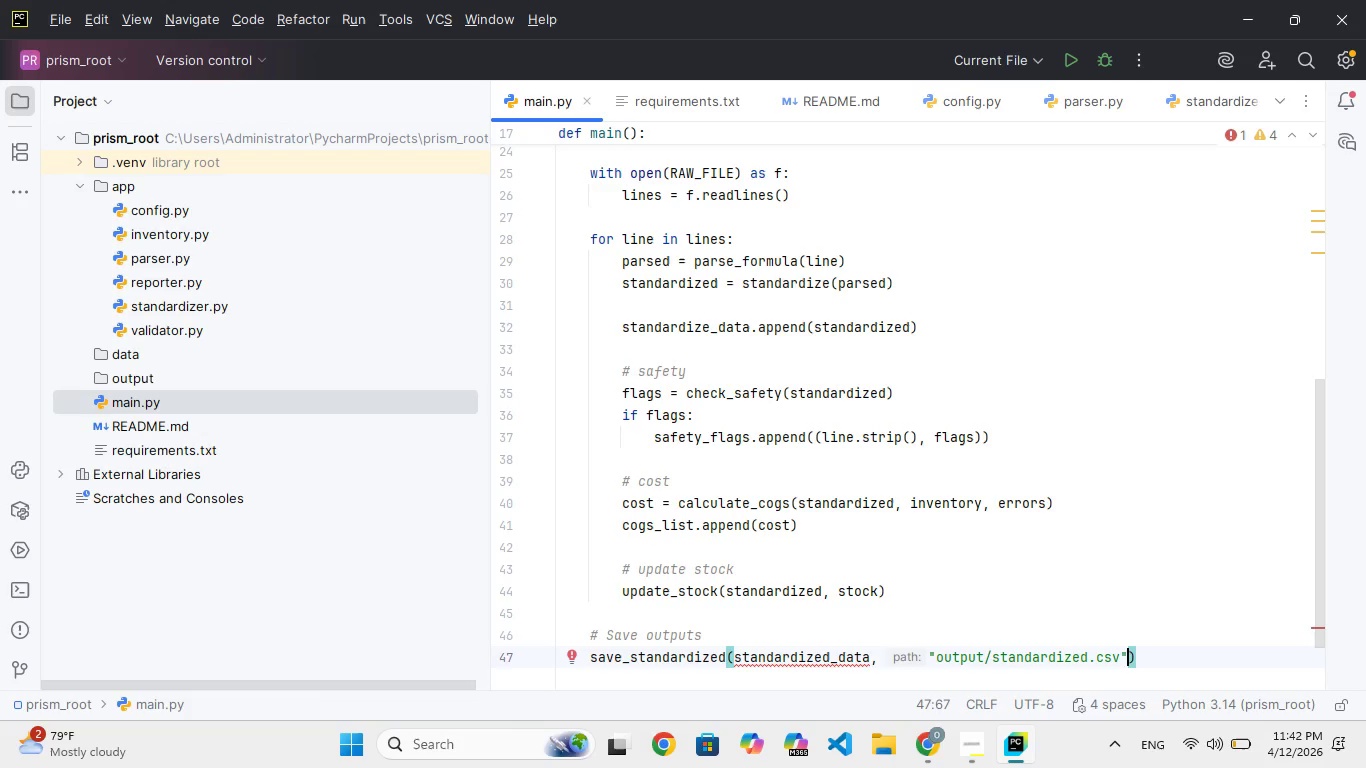 
key(ArrowRight)
 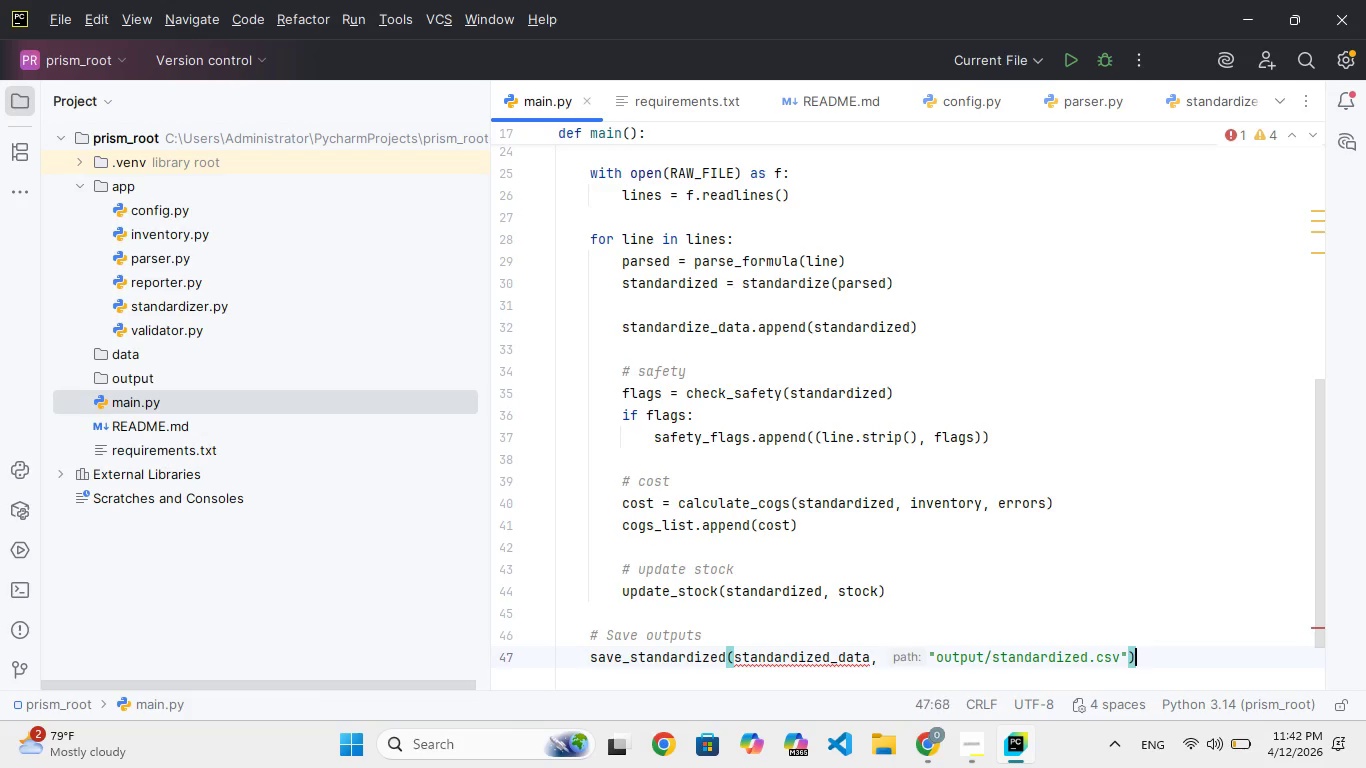 
key(ArrowRight)
 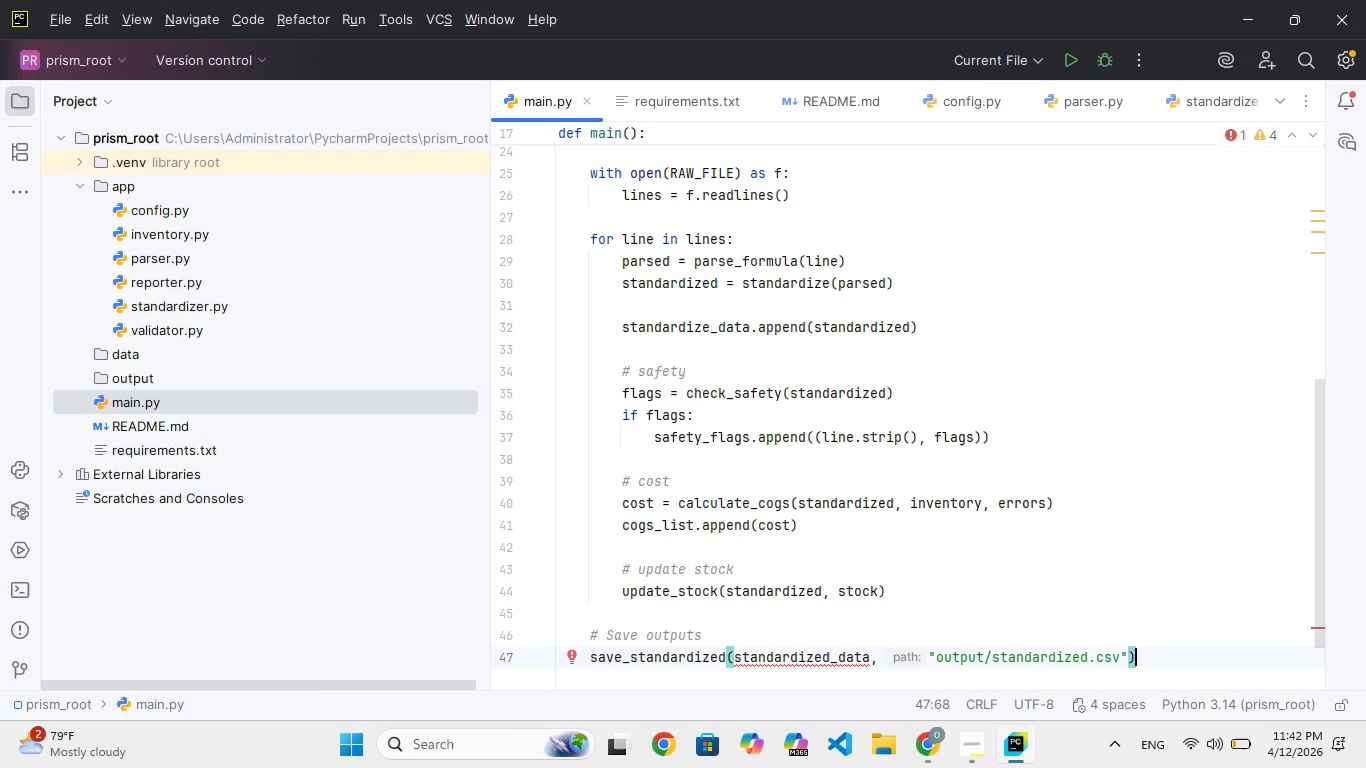 
key(Enter)
 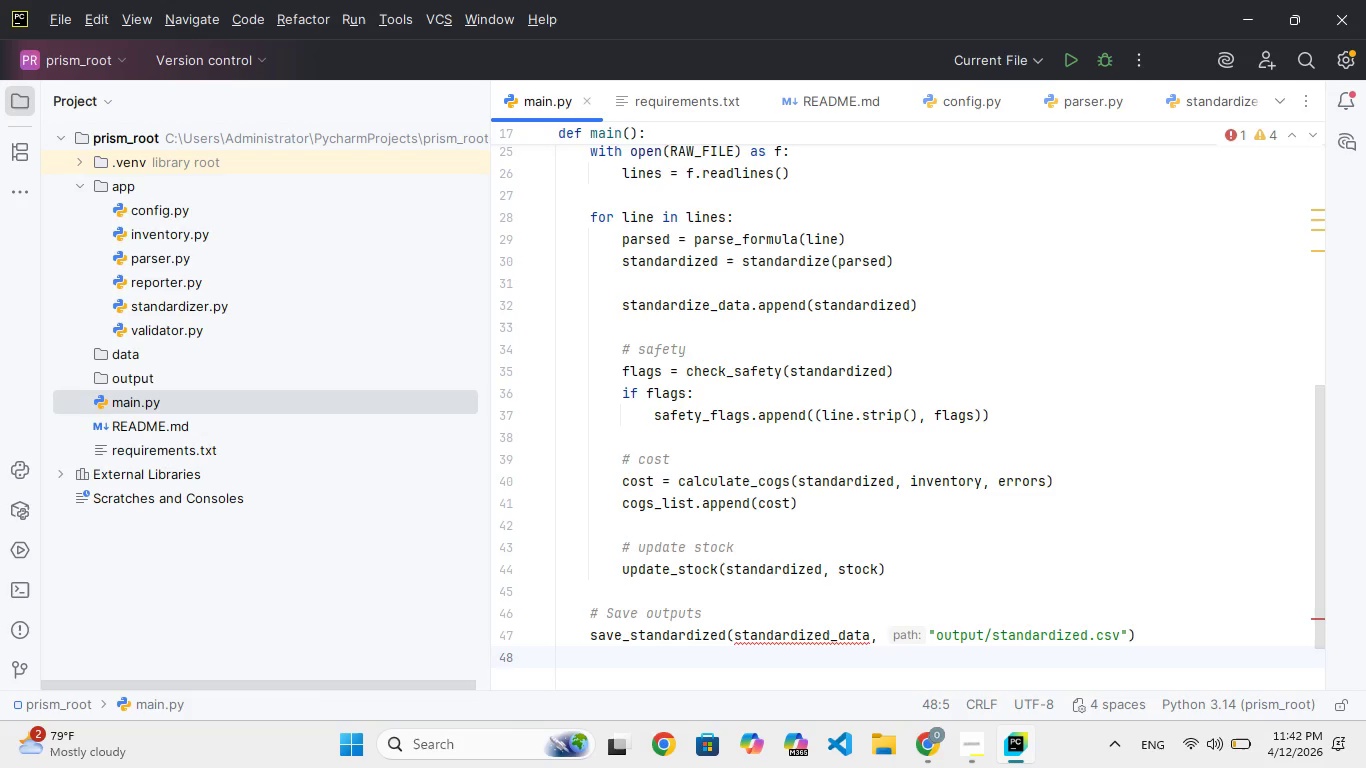 
wait(20.66)
 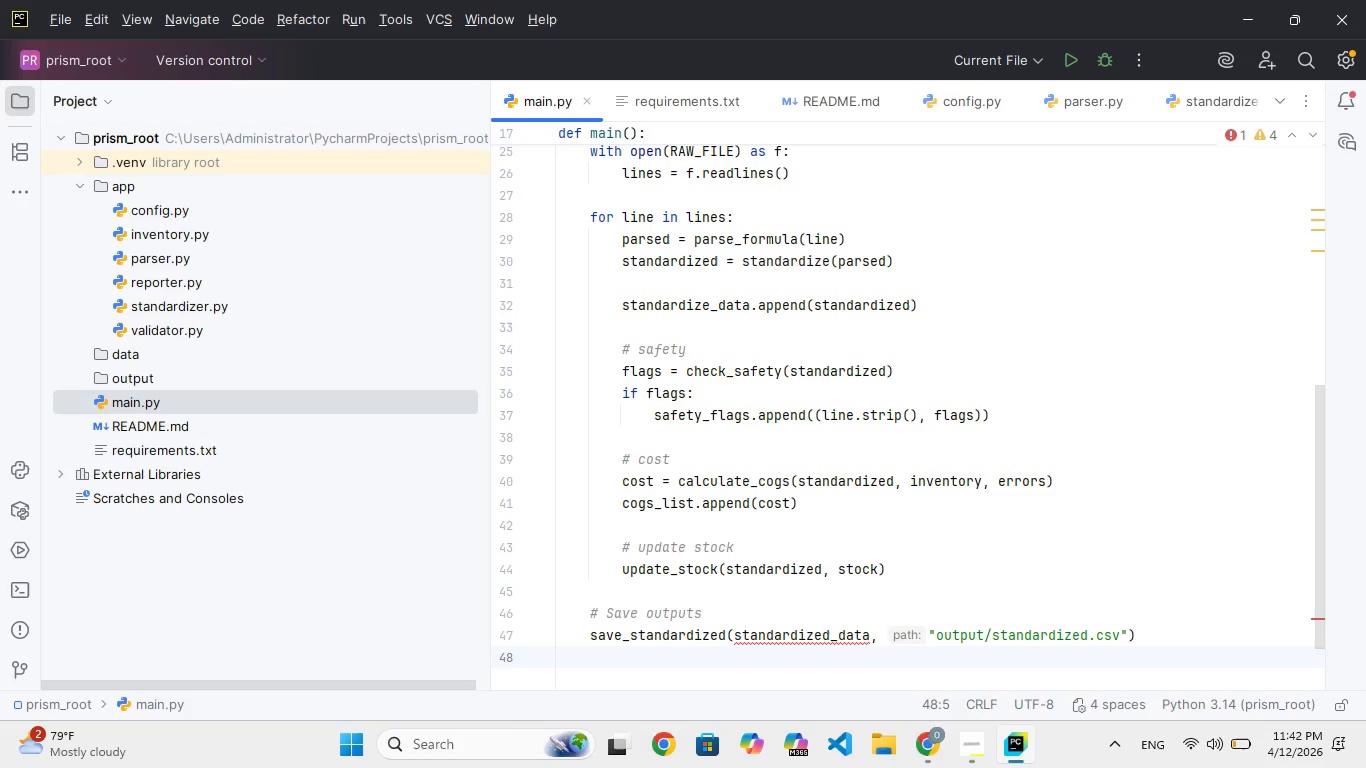 
type(sae)
 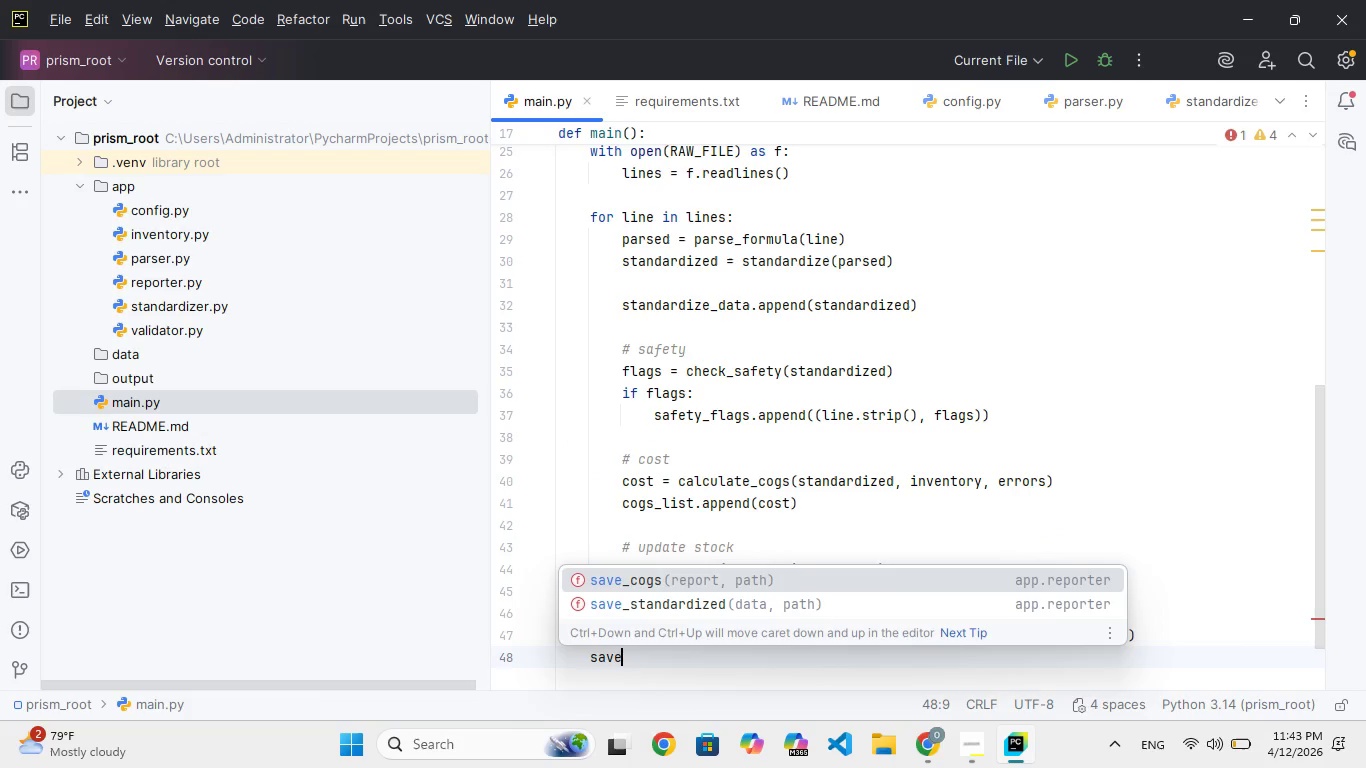 
hold_key(key=V, duration=0.39)
 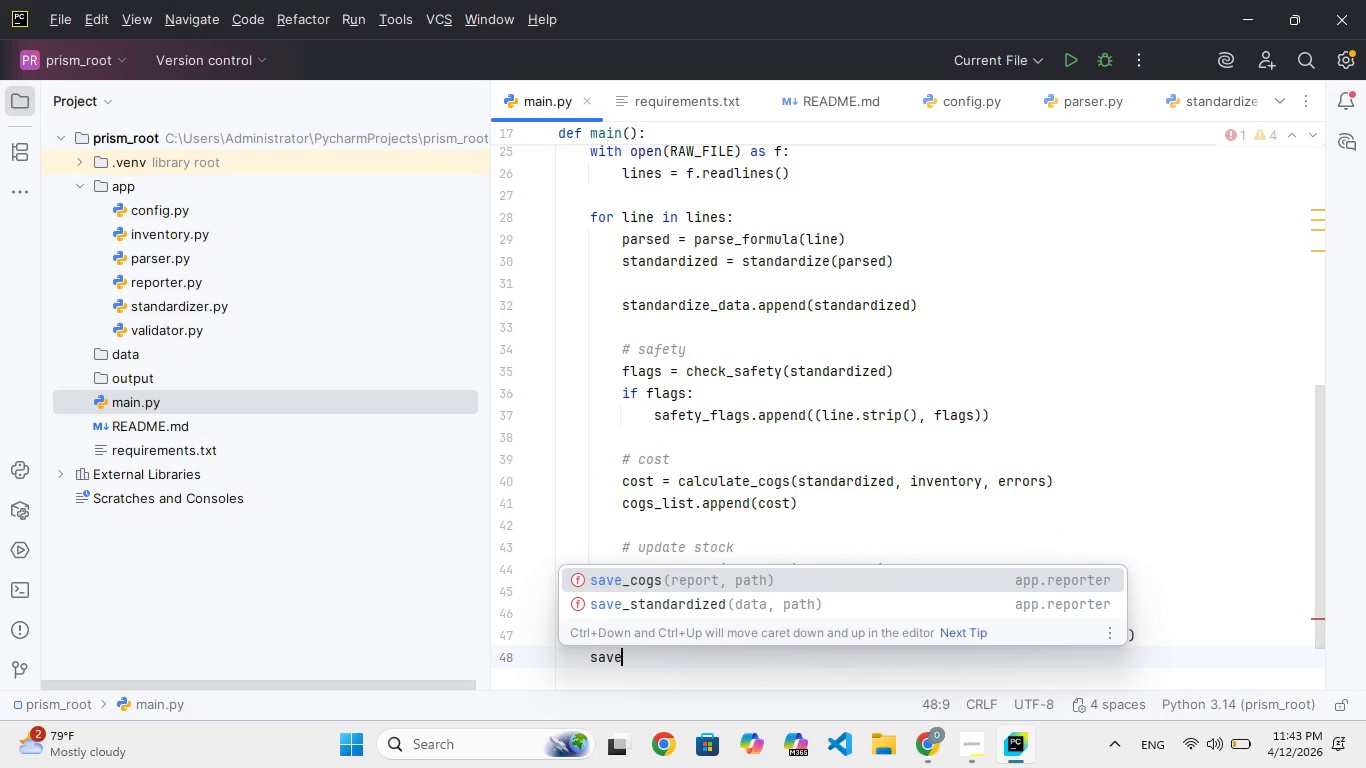 
key(Enter)
 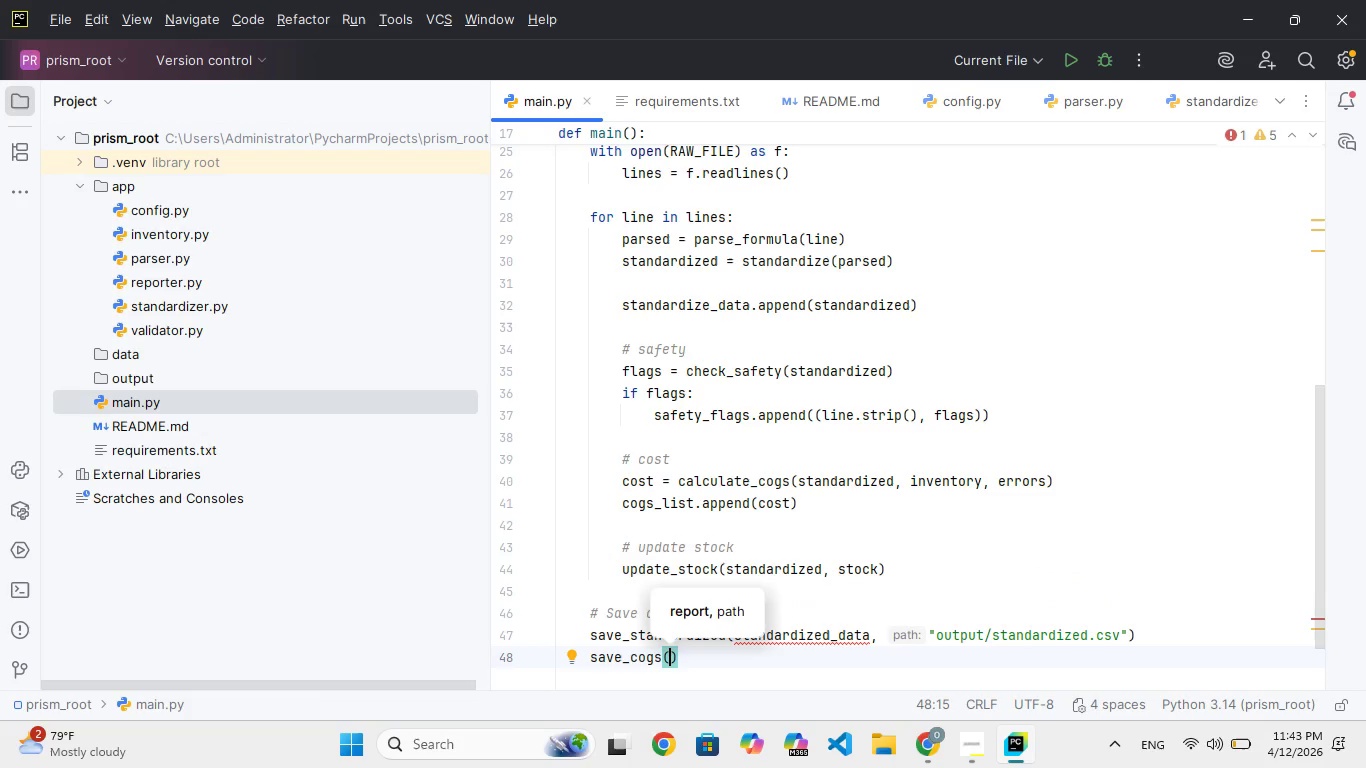 
type(cogs)
 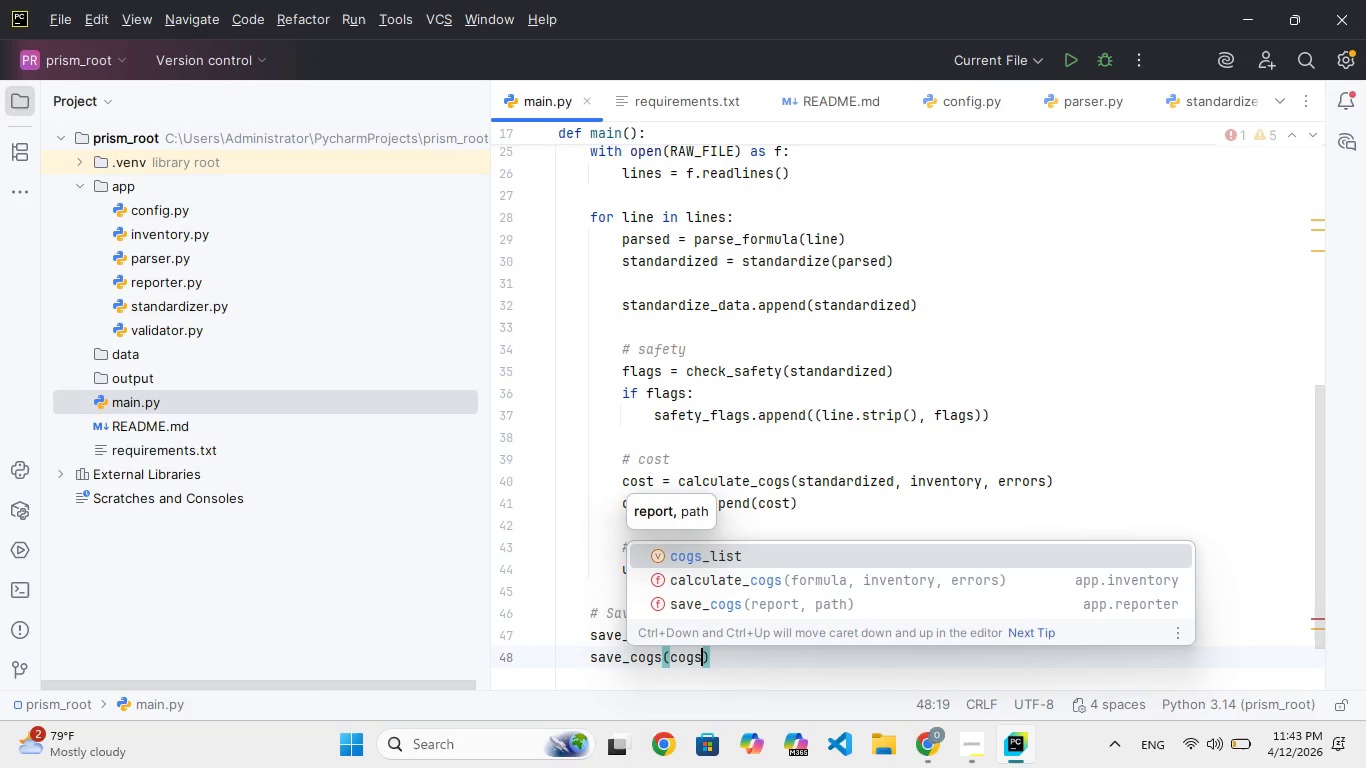 
key(Enter)
 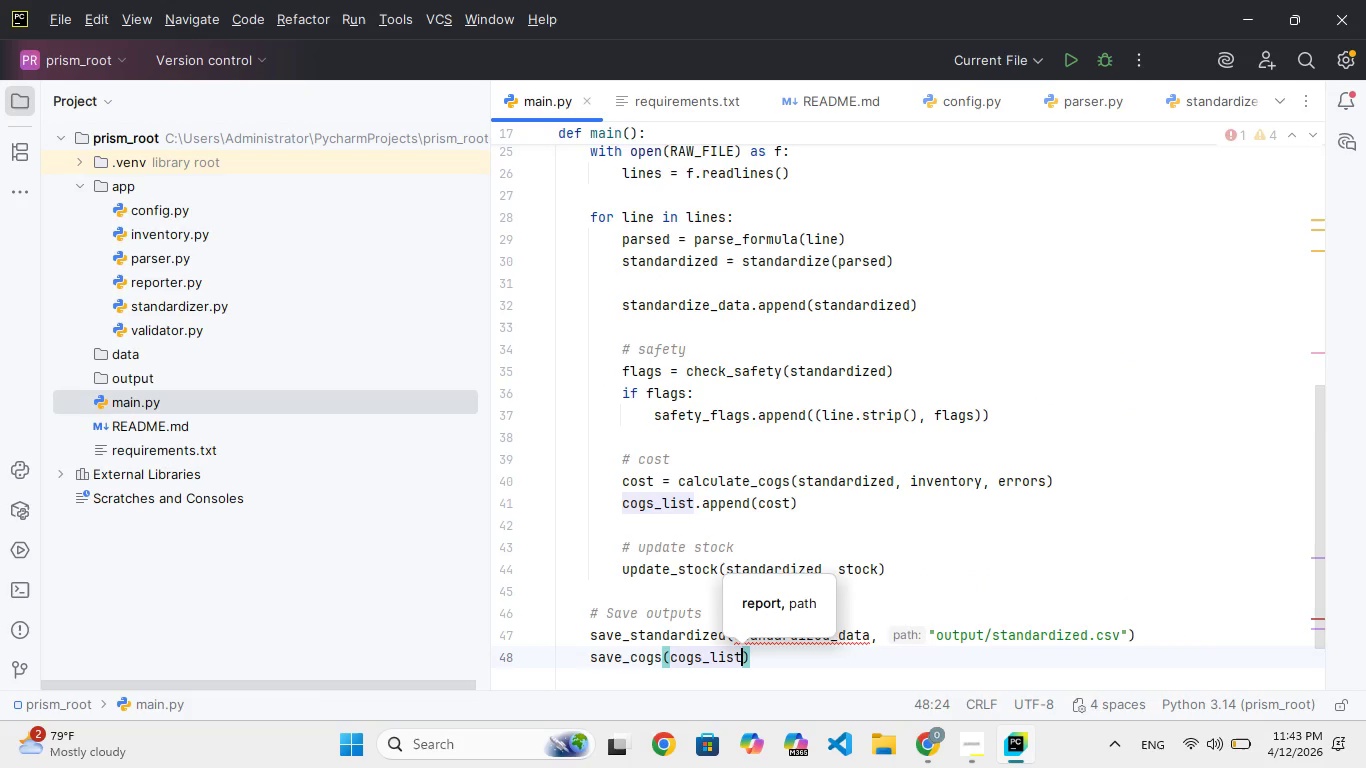 
key(Comma)
 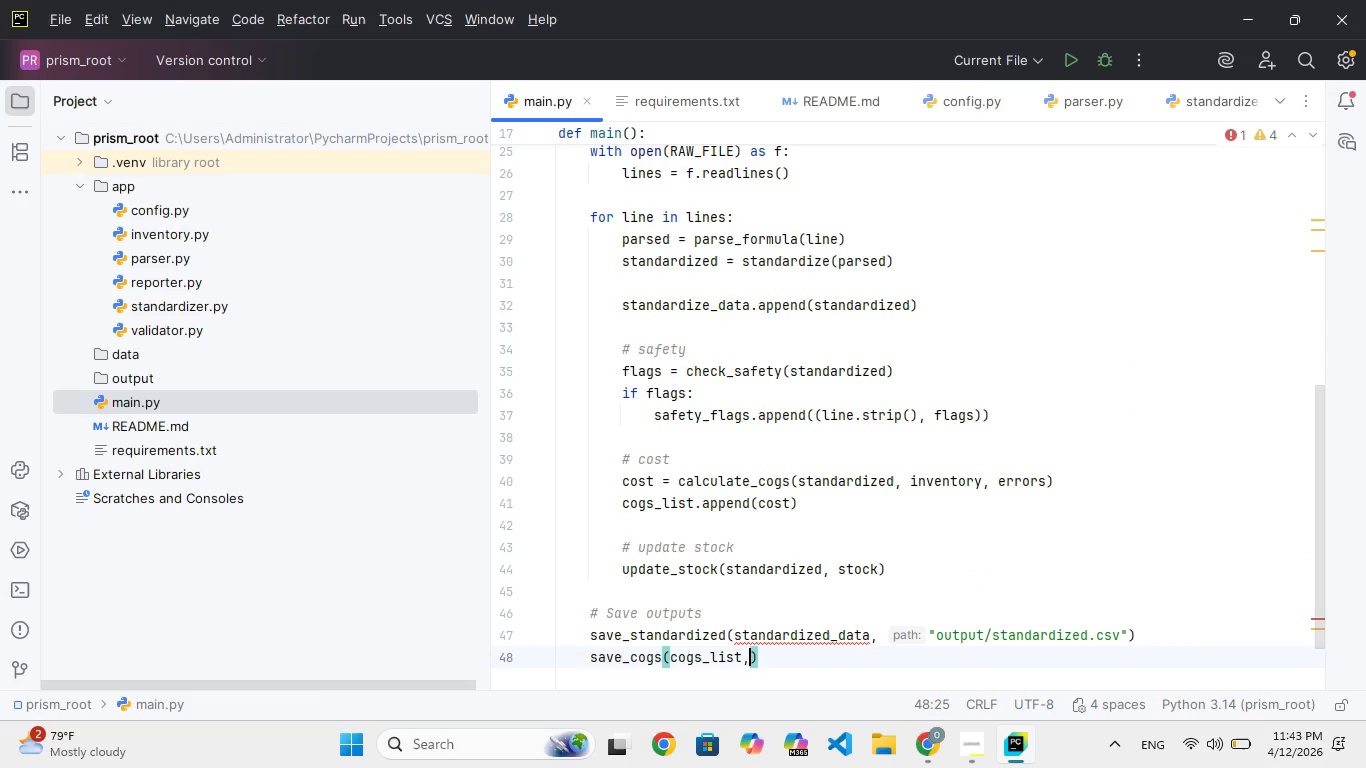 
key(Space)
 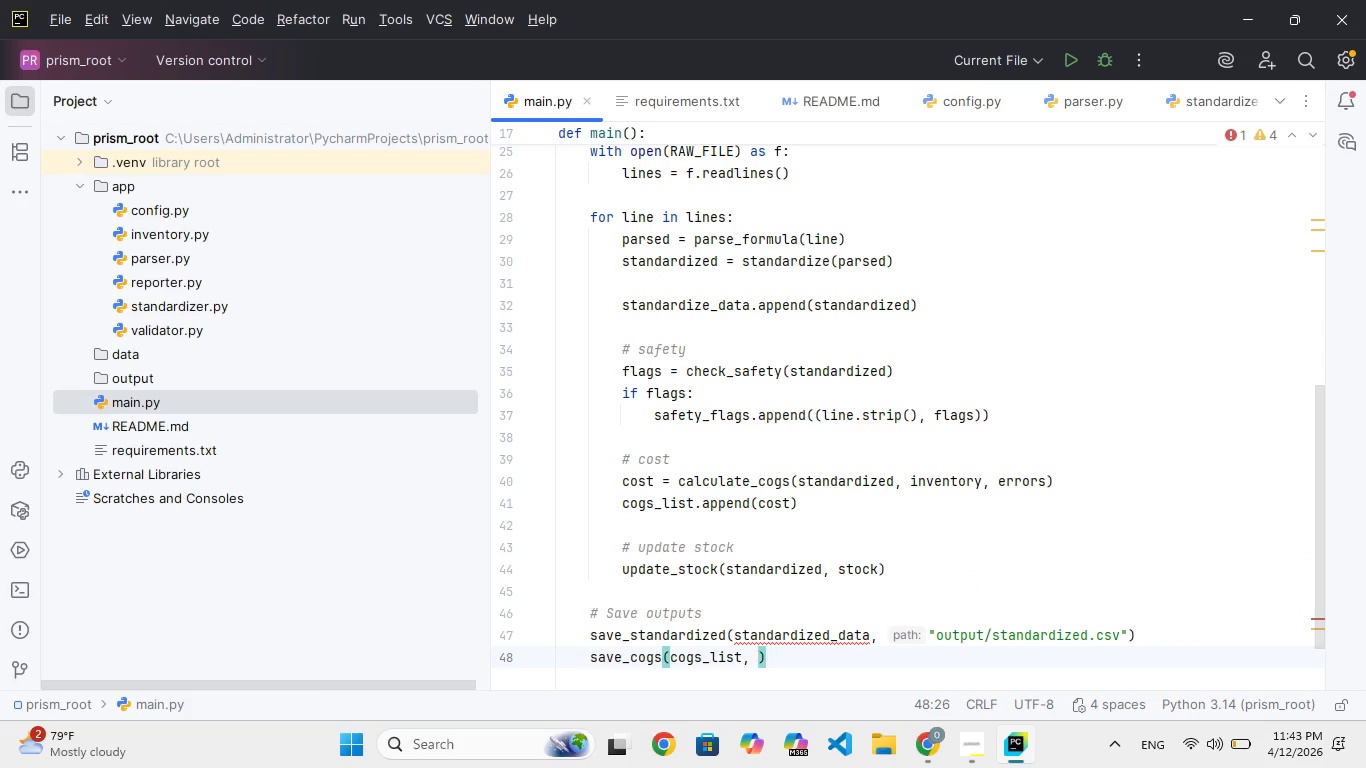 
key(Shift+ShiftRight)
 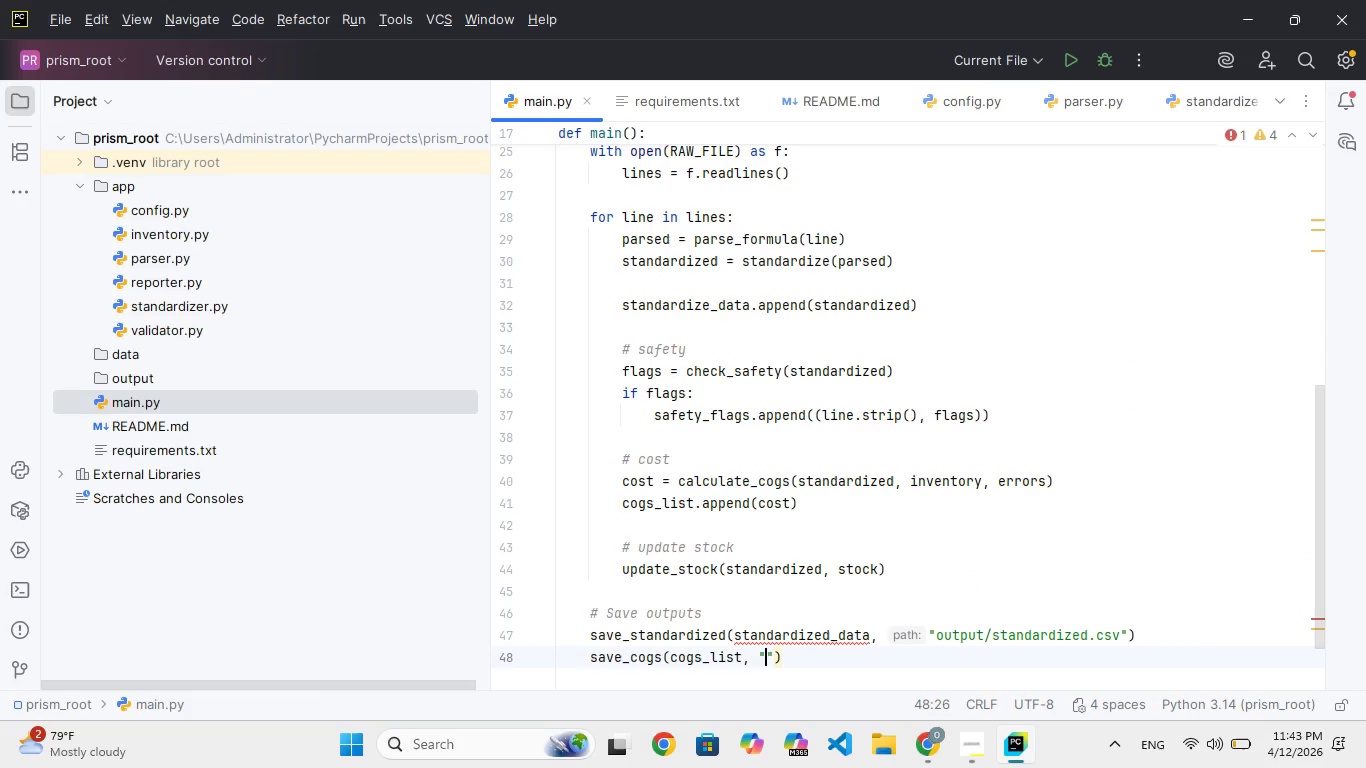 
key(Shift+Quote)
 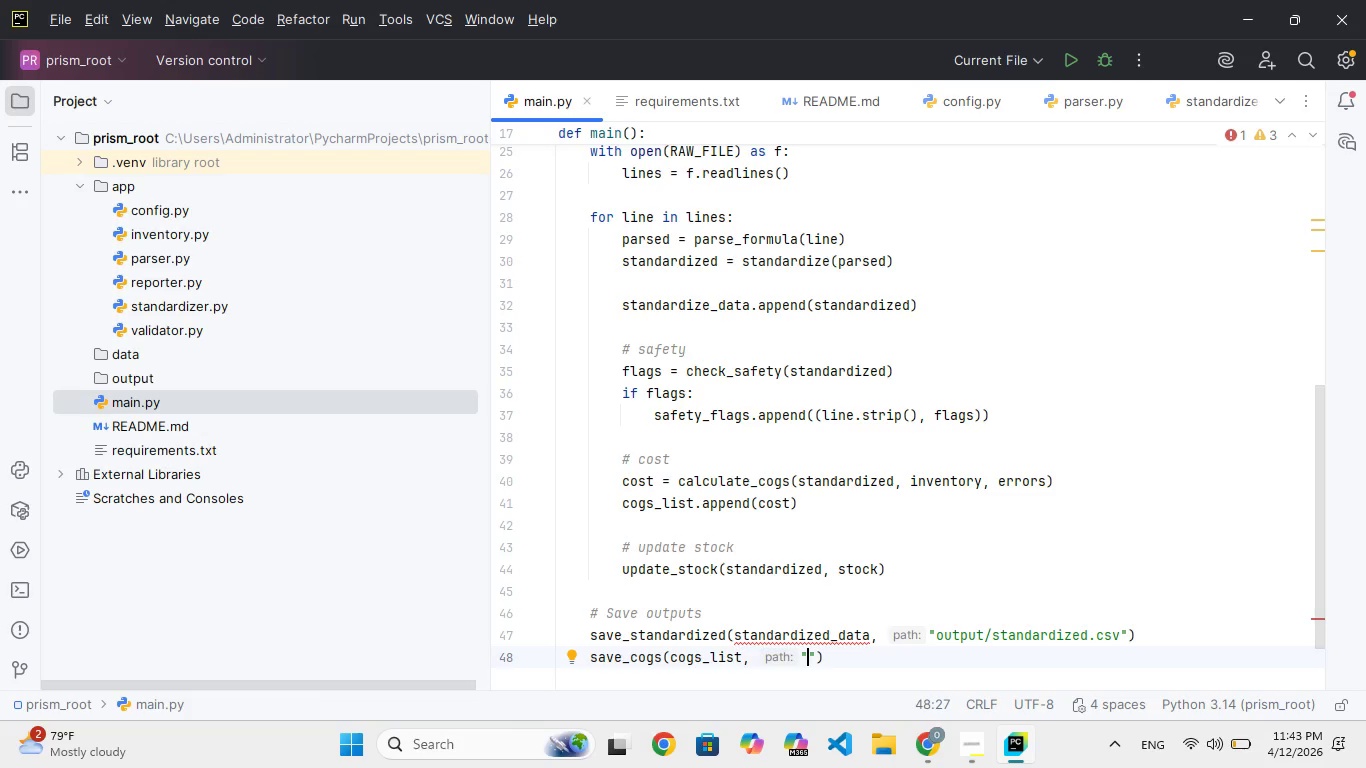 
wait(5.16)
 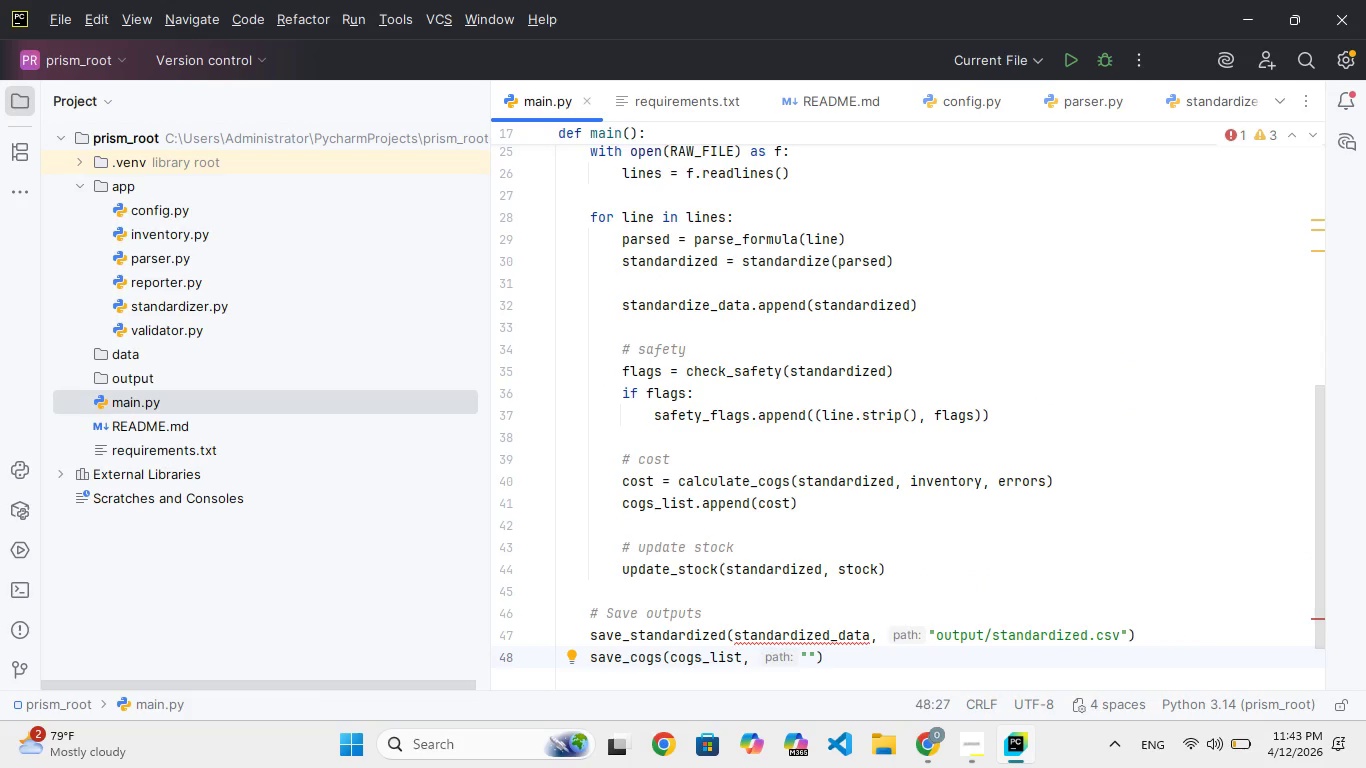 
type(out)
 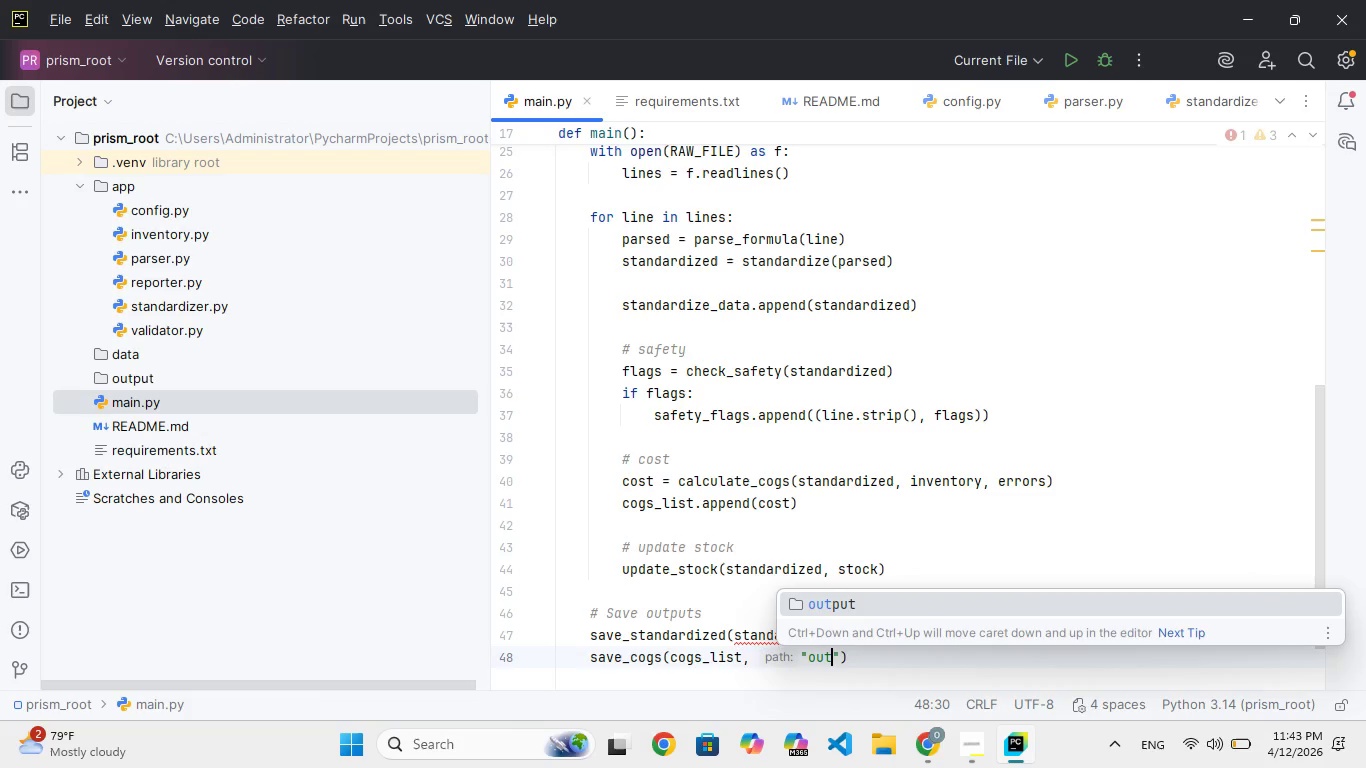 
hold_key(key=P, duration=0.33)
 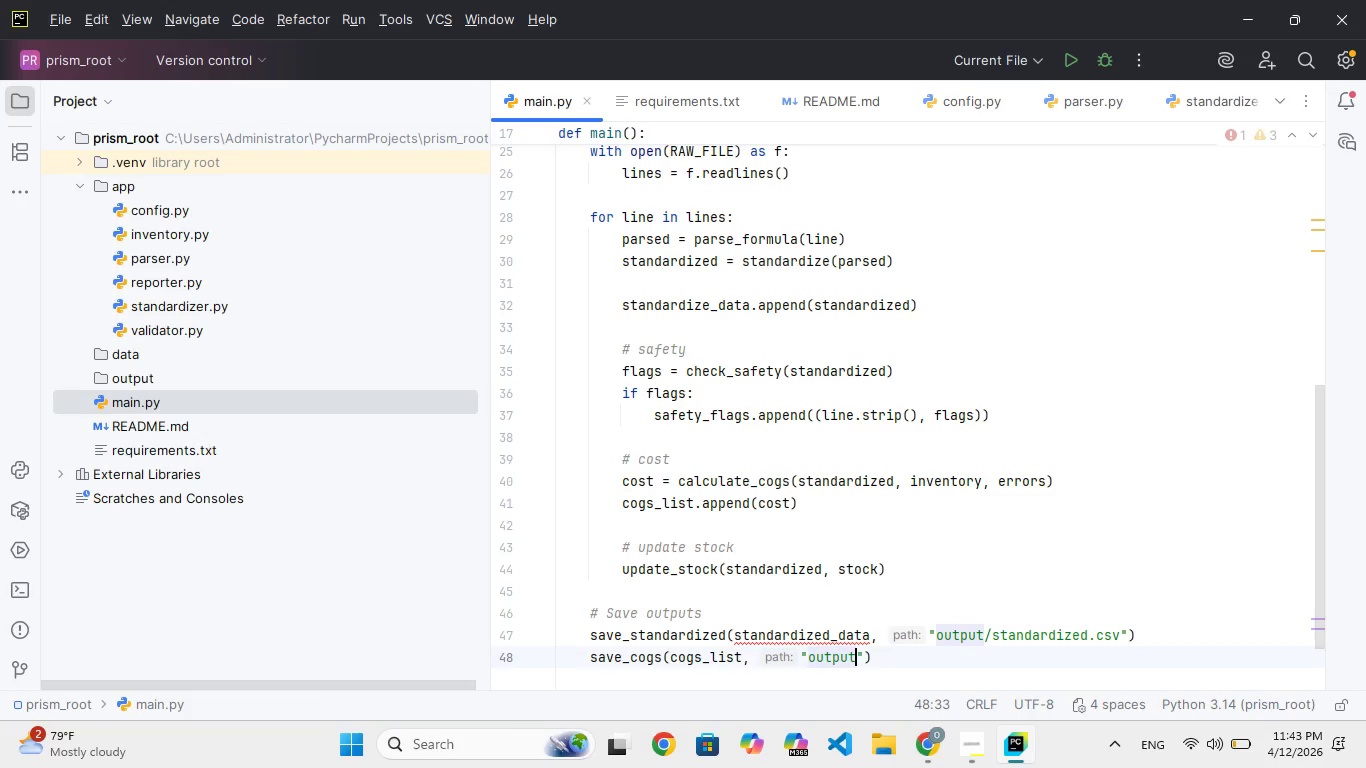 
type(ut/cog)
 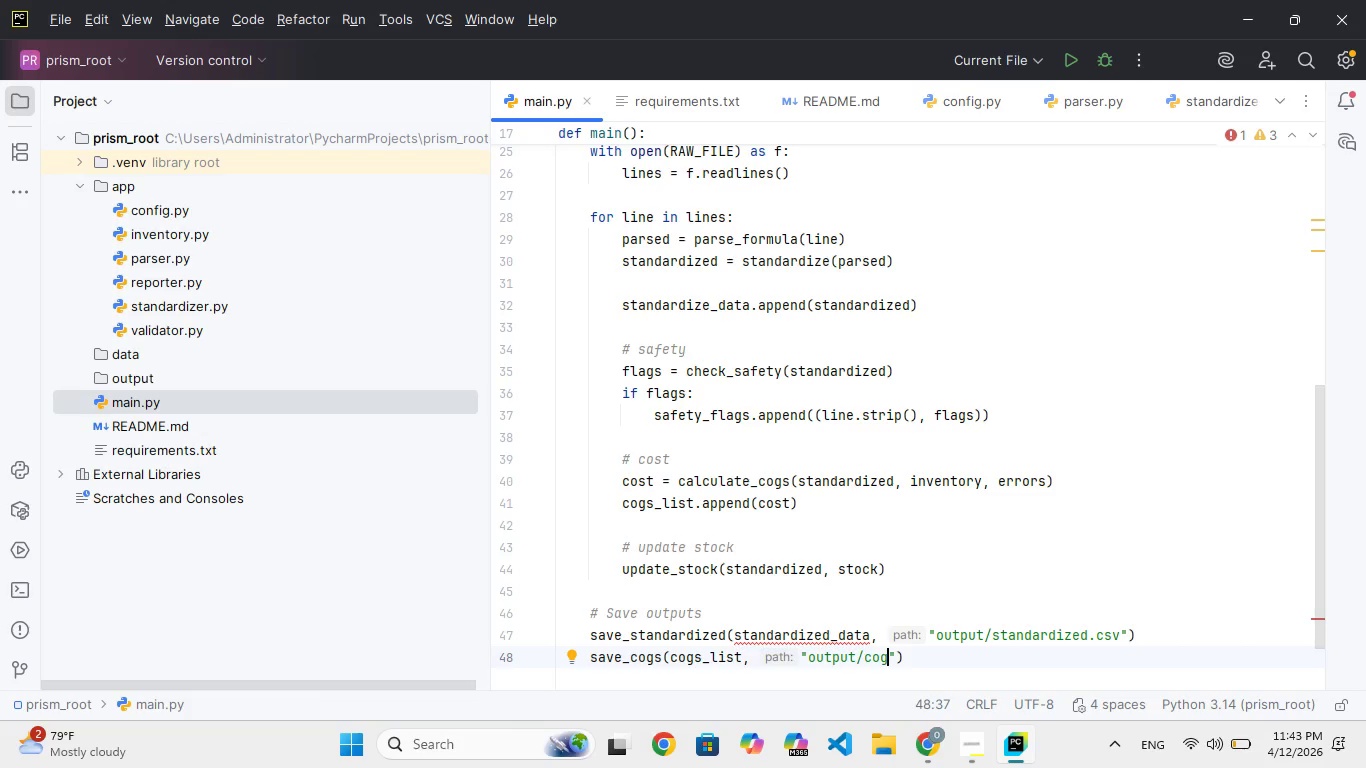 
type(s_report.csv)
 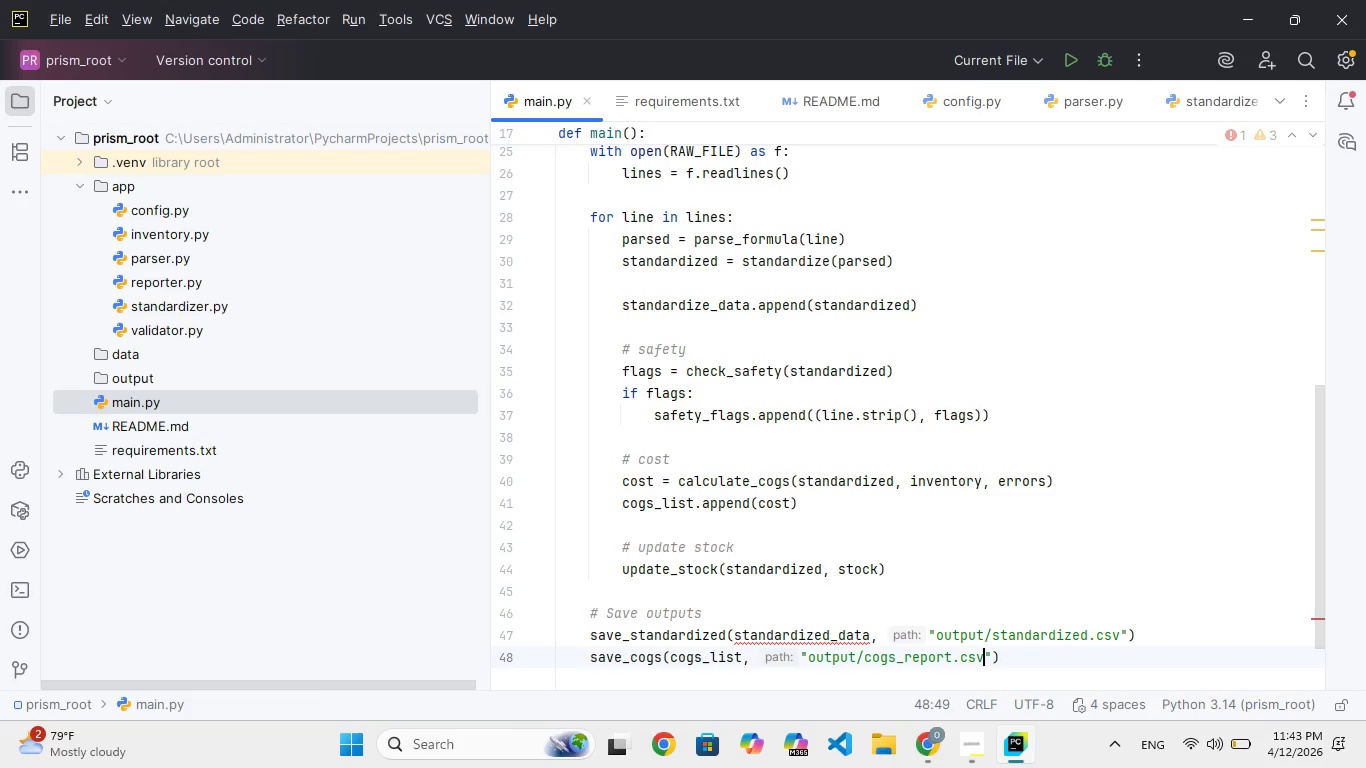 
key(ArrowRight)
 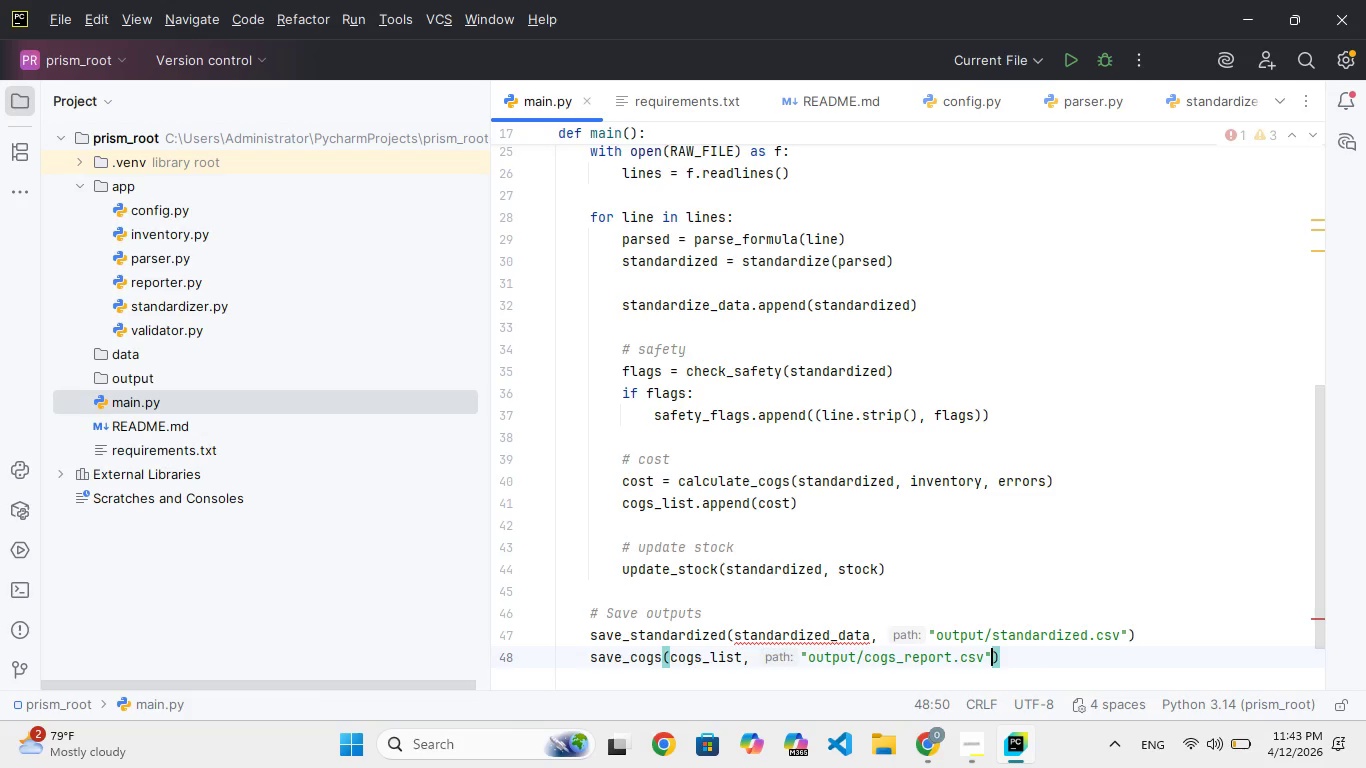 
key(ArrowRight)
 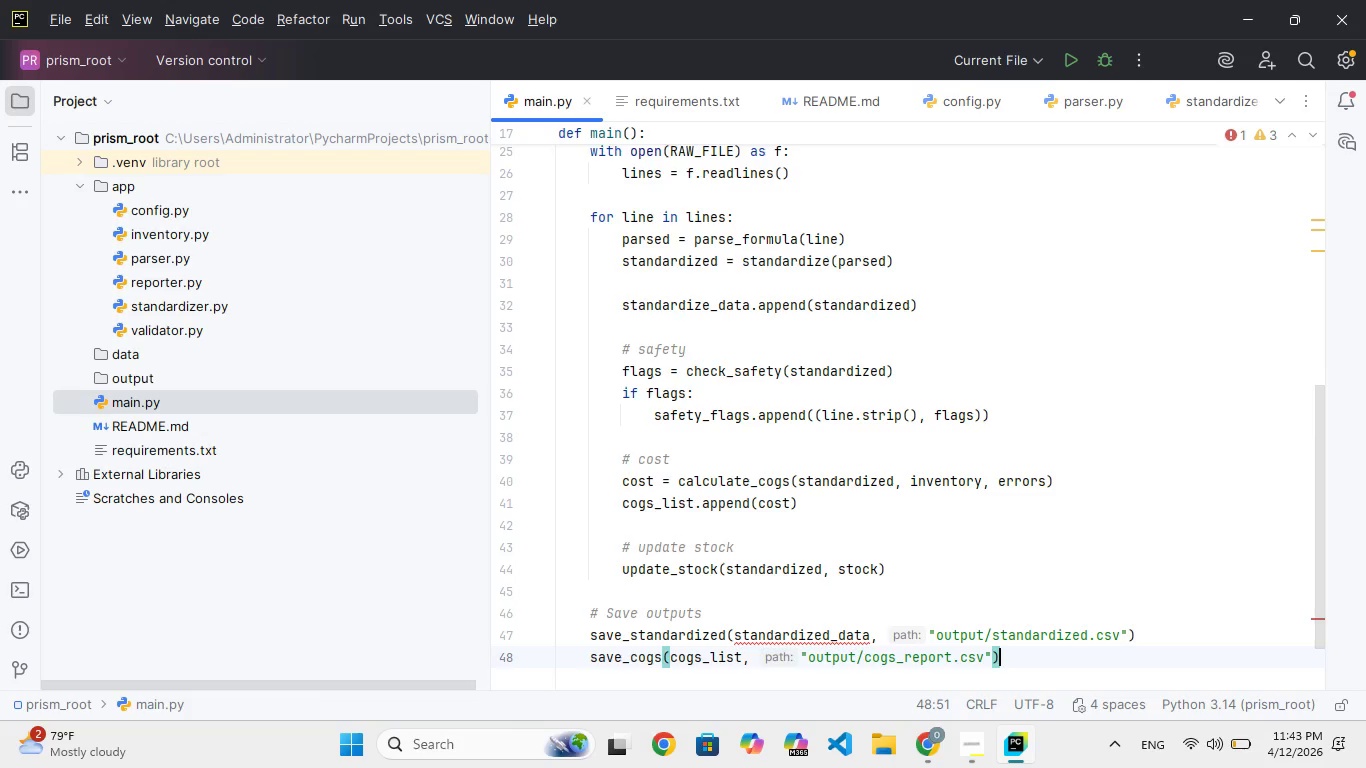 
key(Enter)
 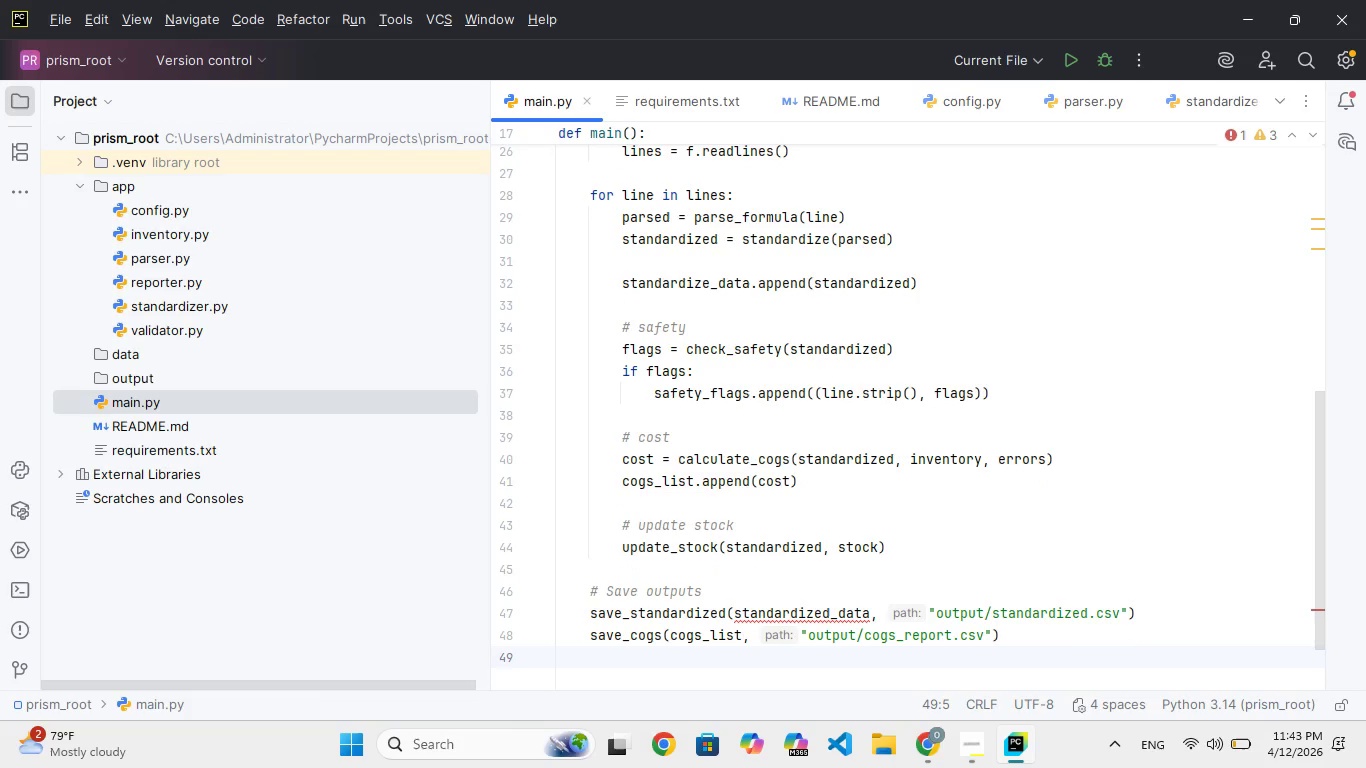 
type(usage_repo)
 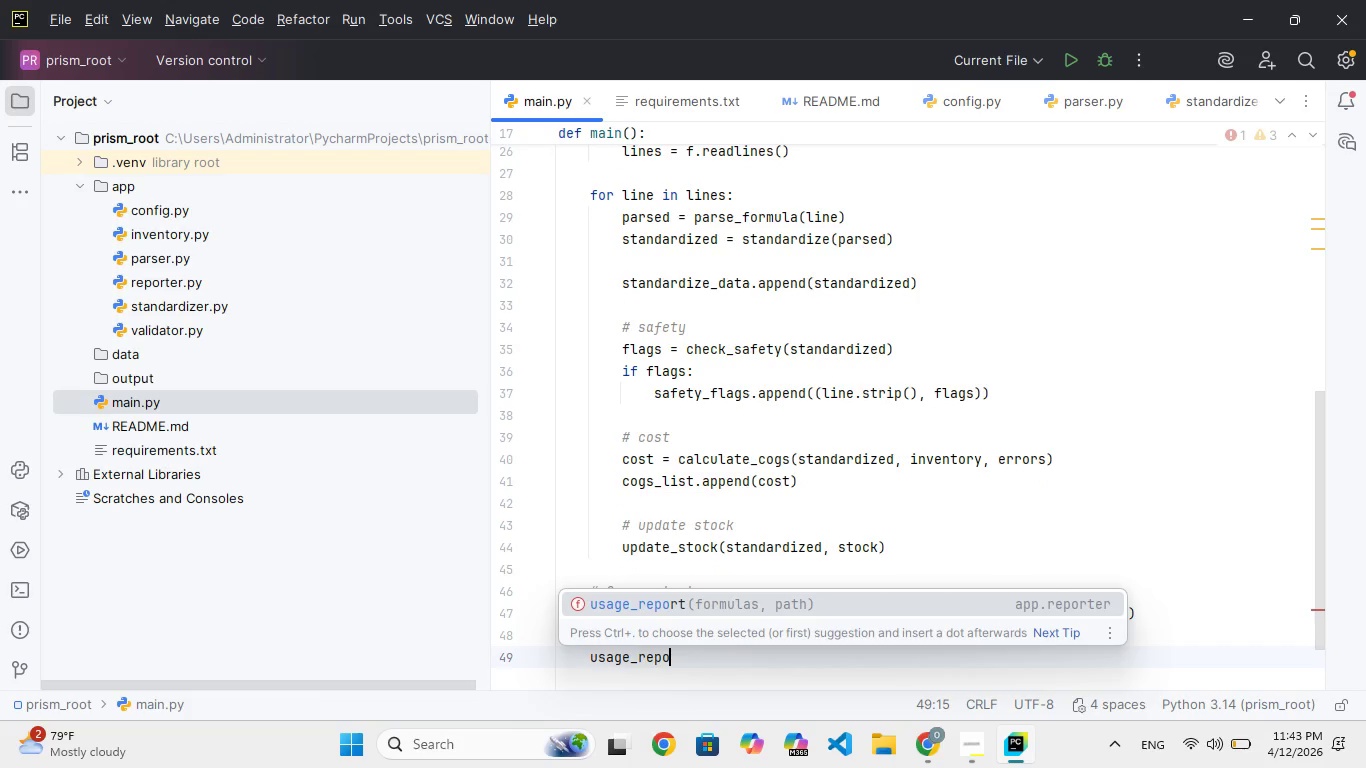 
key(Enter)
 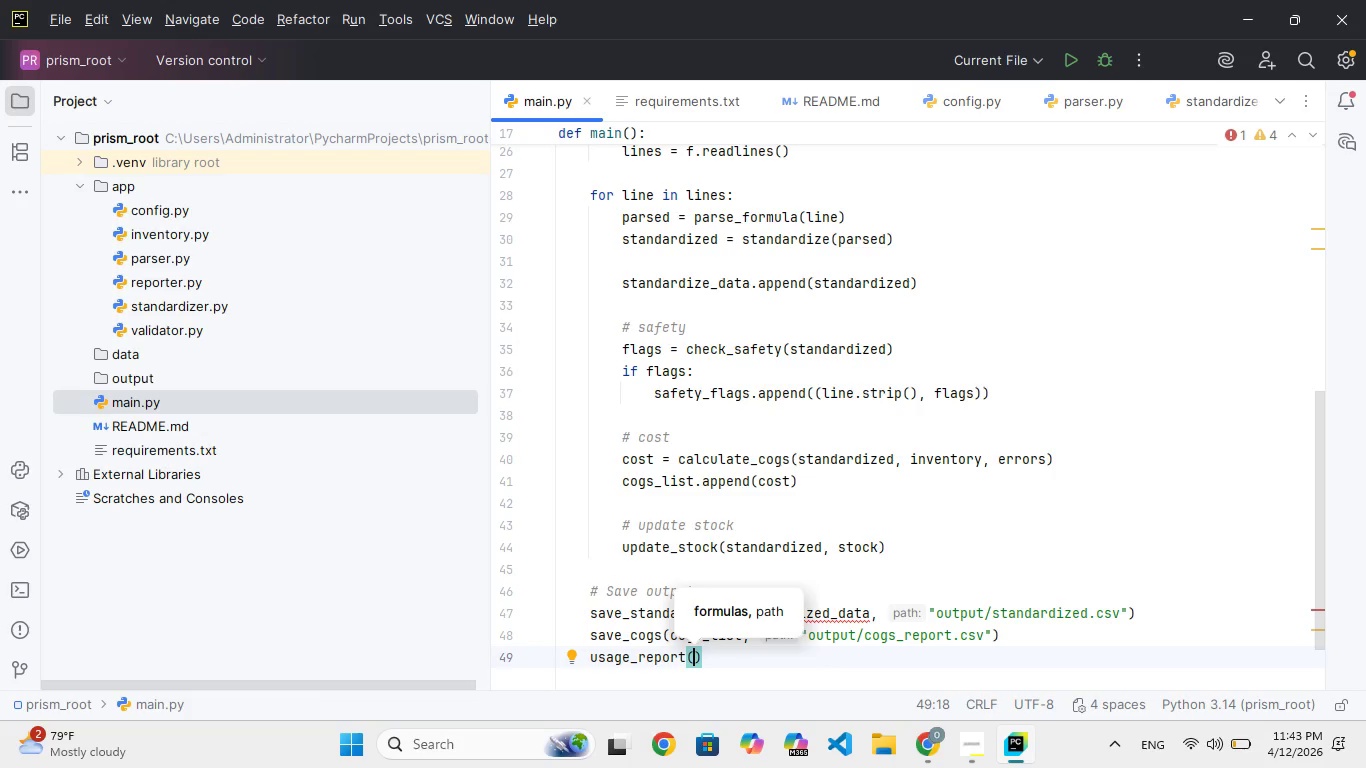 
wait(5.66)
 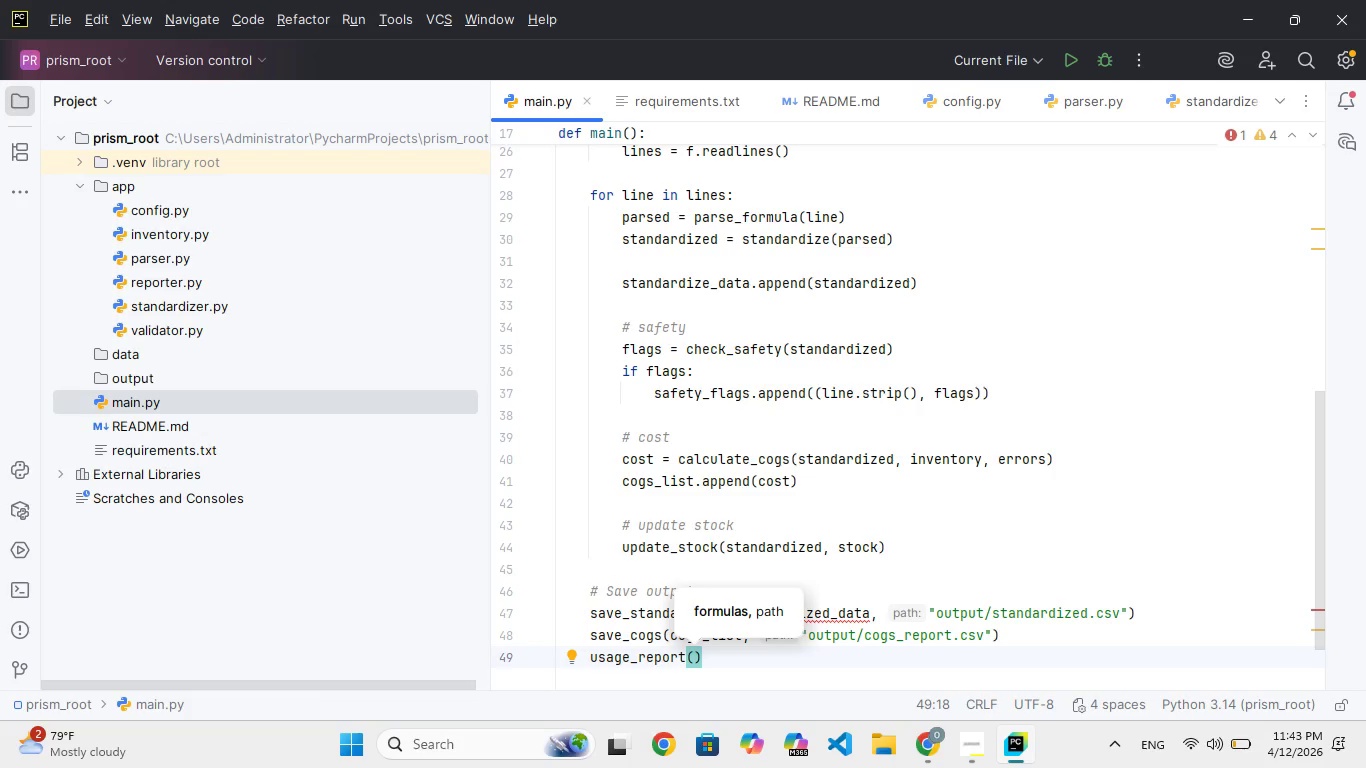 
type(standardie)
 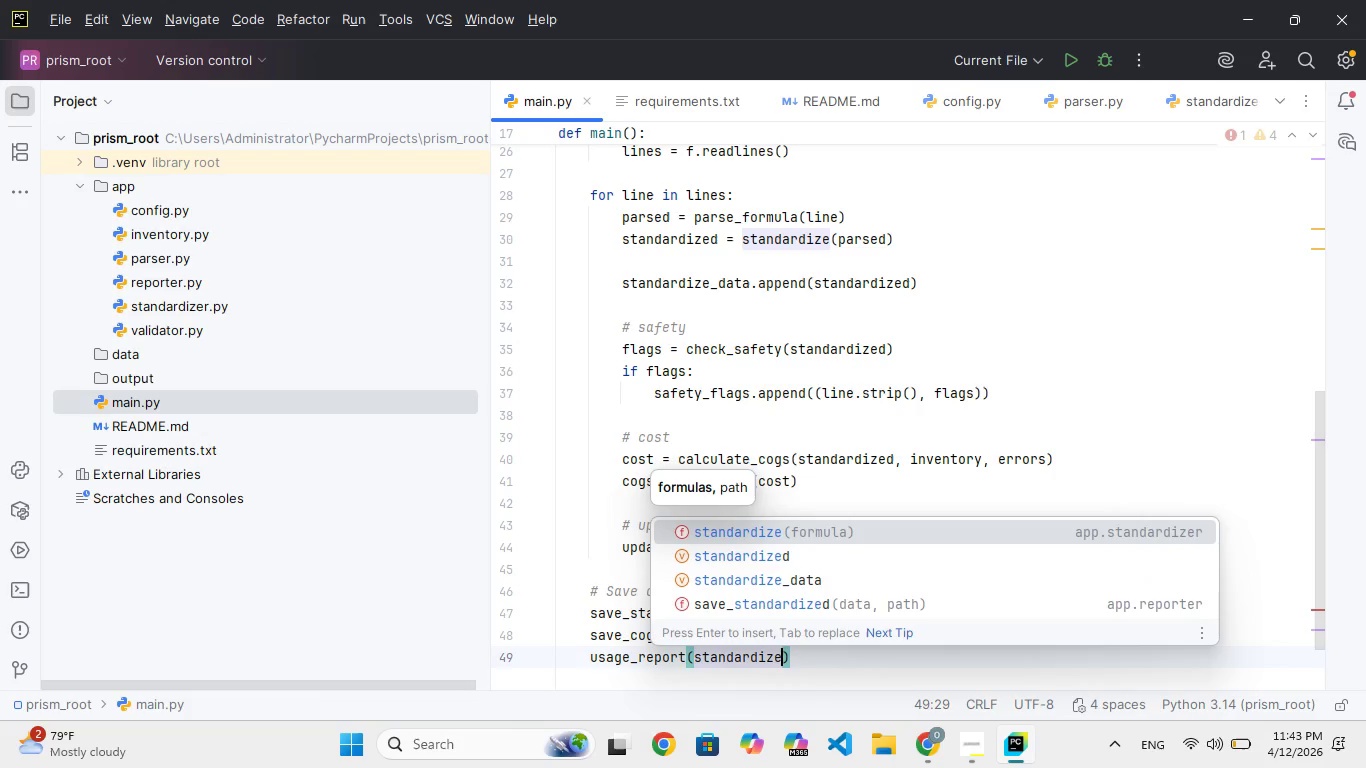 
hold_key(key=Z, duration=0.31)
 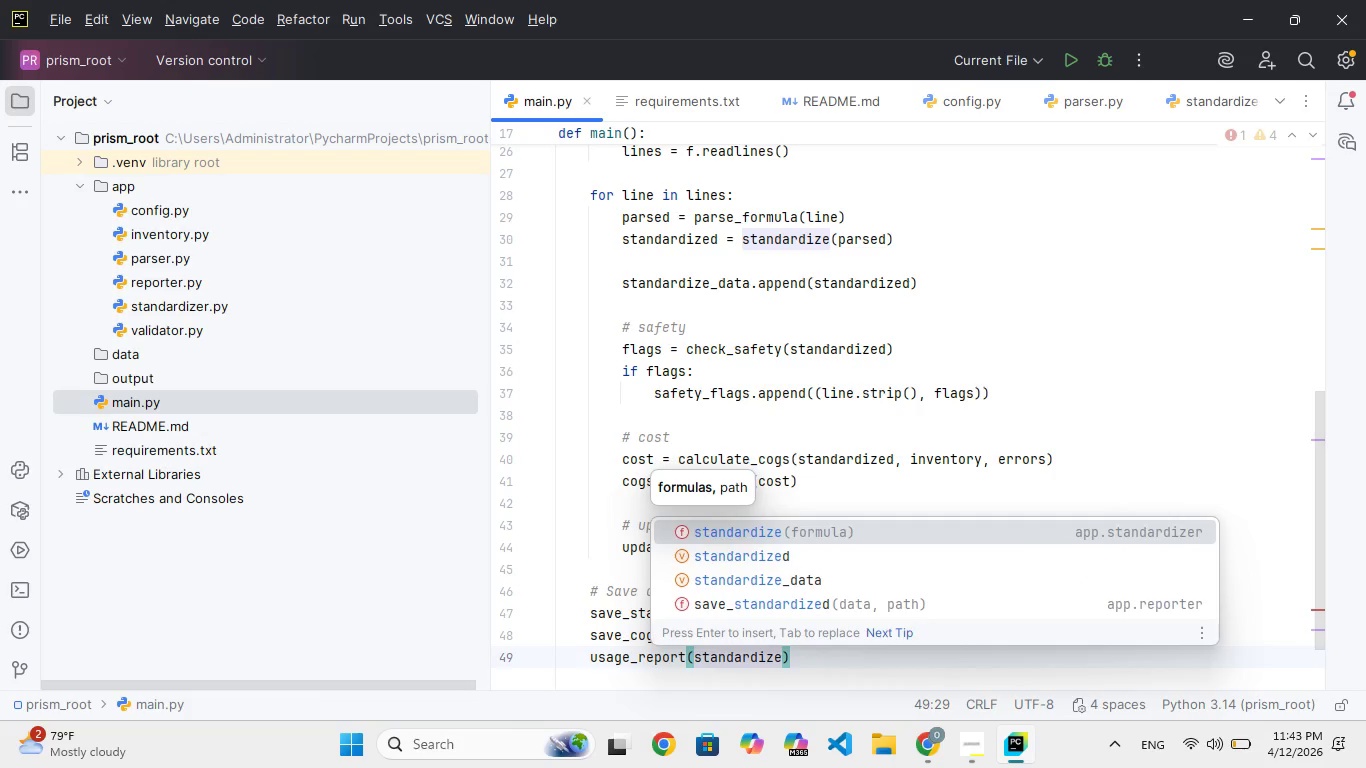 
key(Enter)
 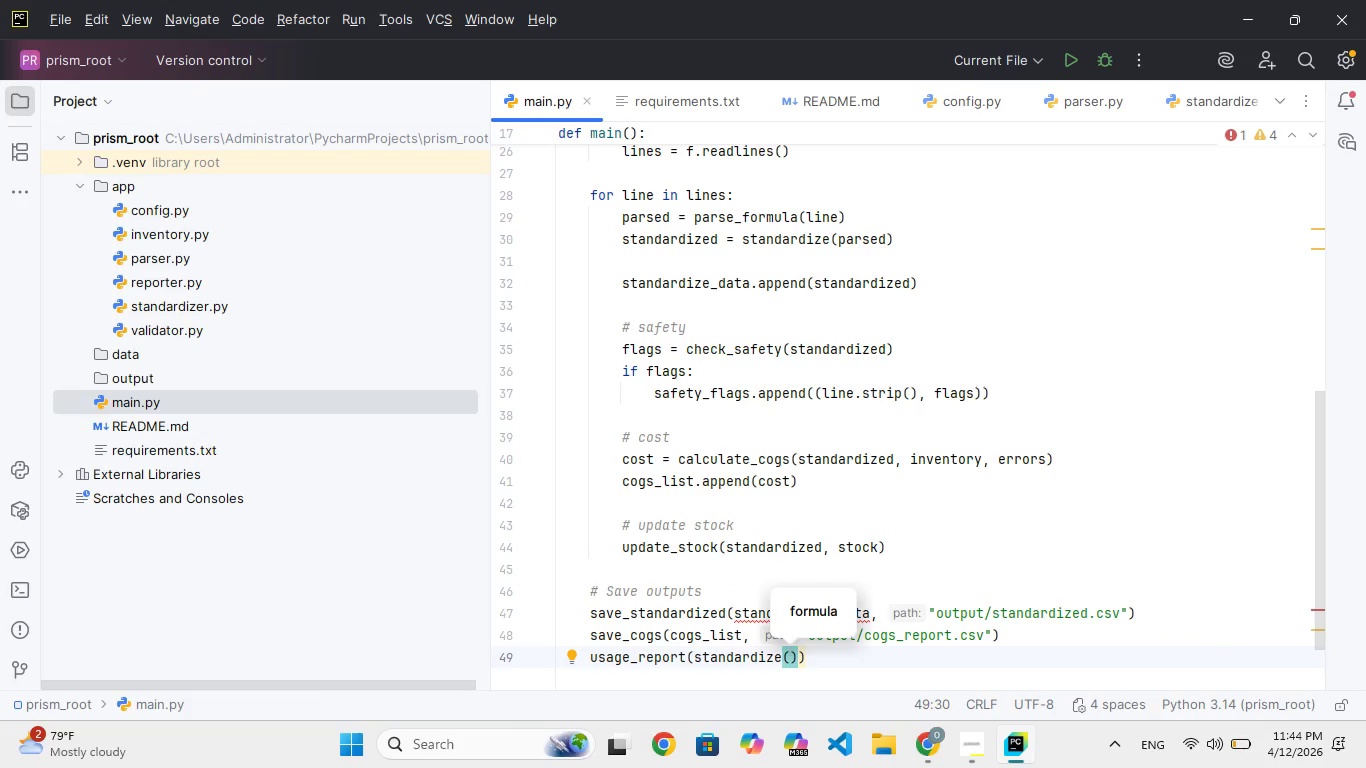 
key(ArrowLeft)
 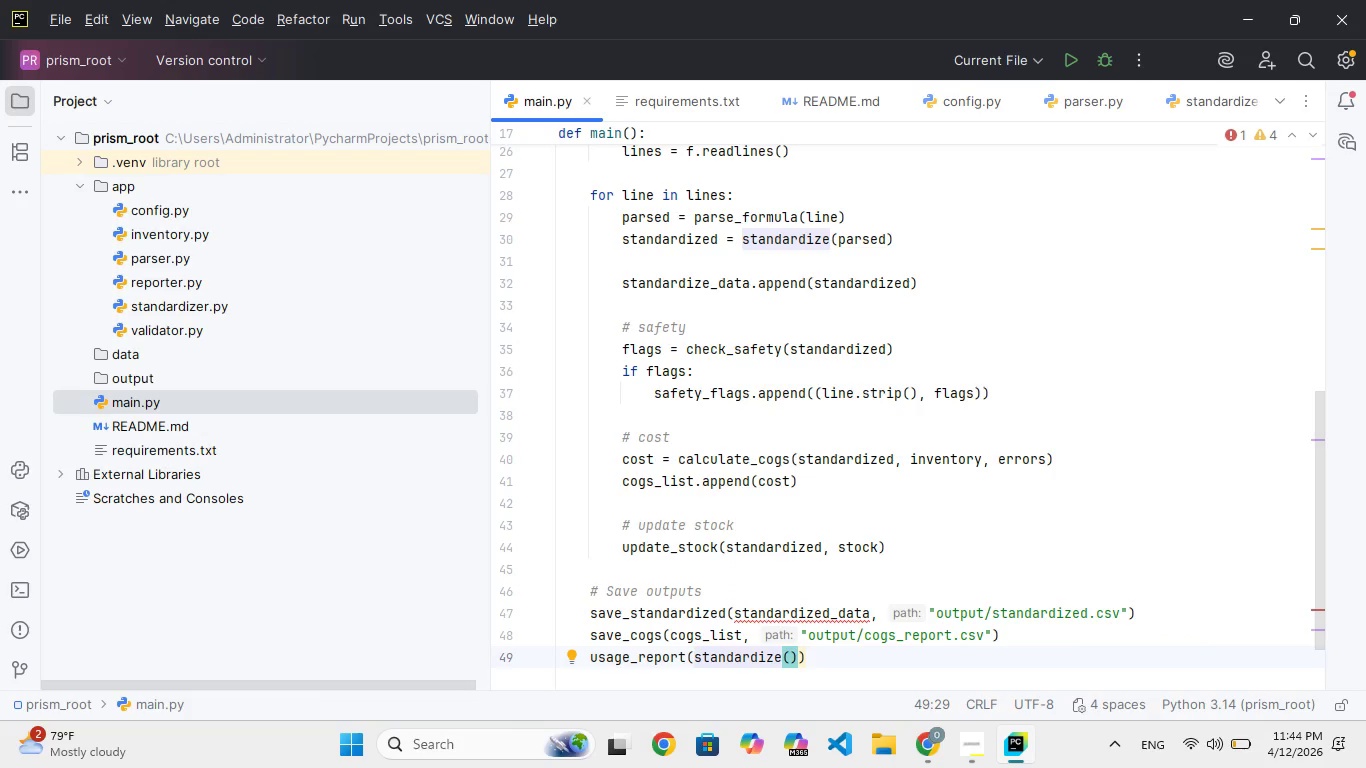 
type(d_data)
 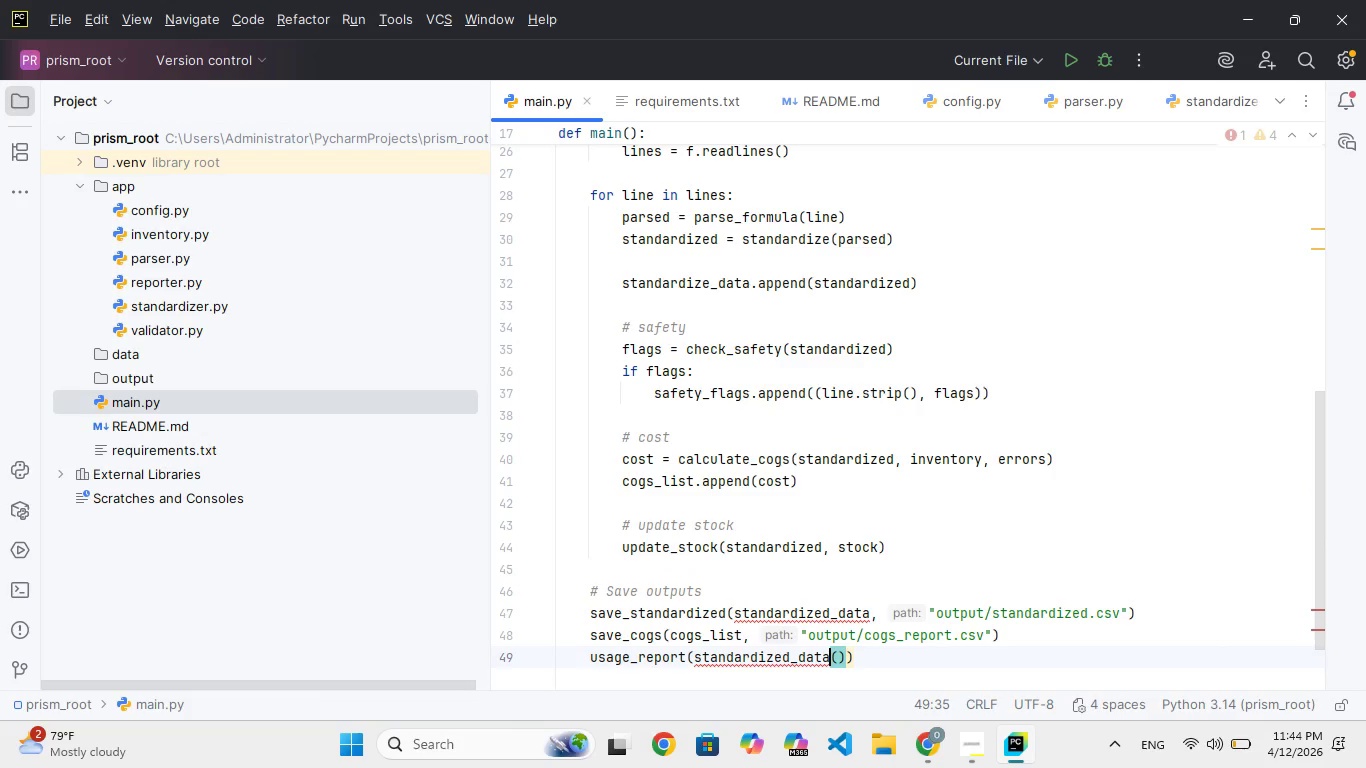 
key(ArrowRight)
 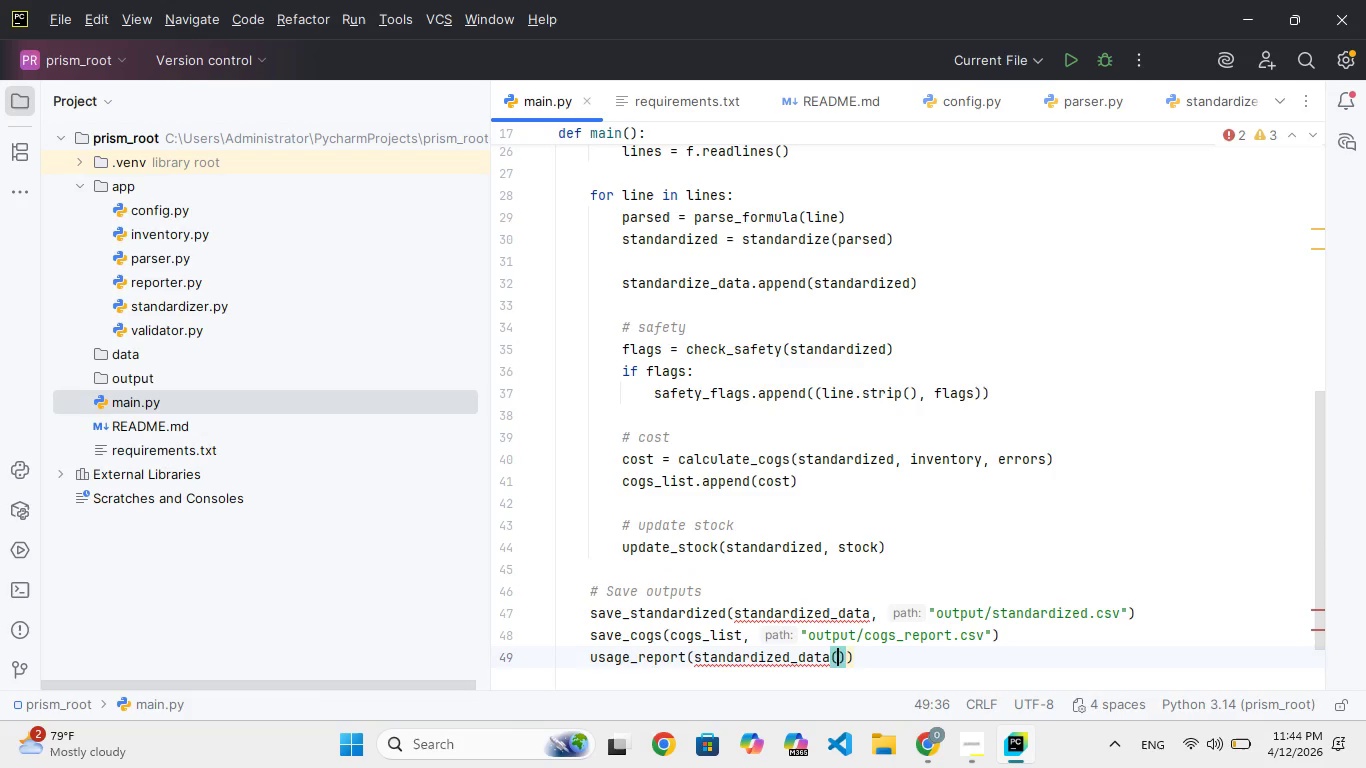 
key(ArrowRight)
 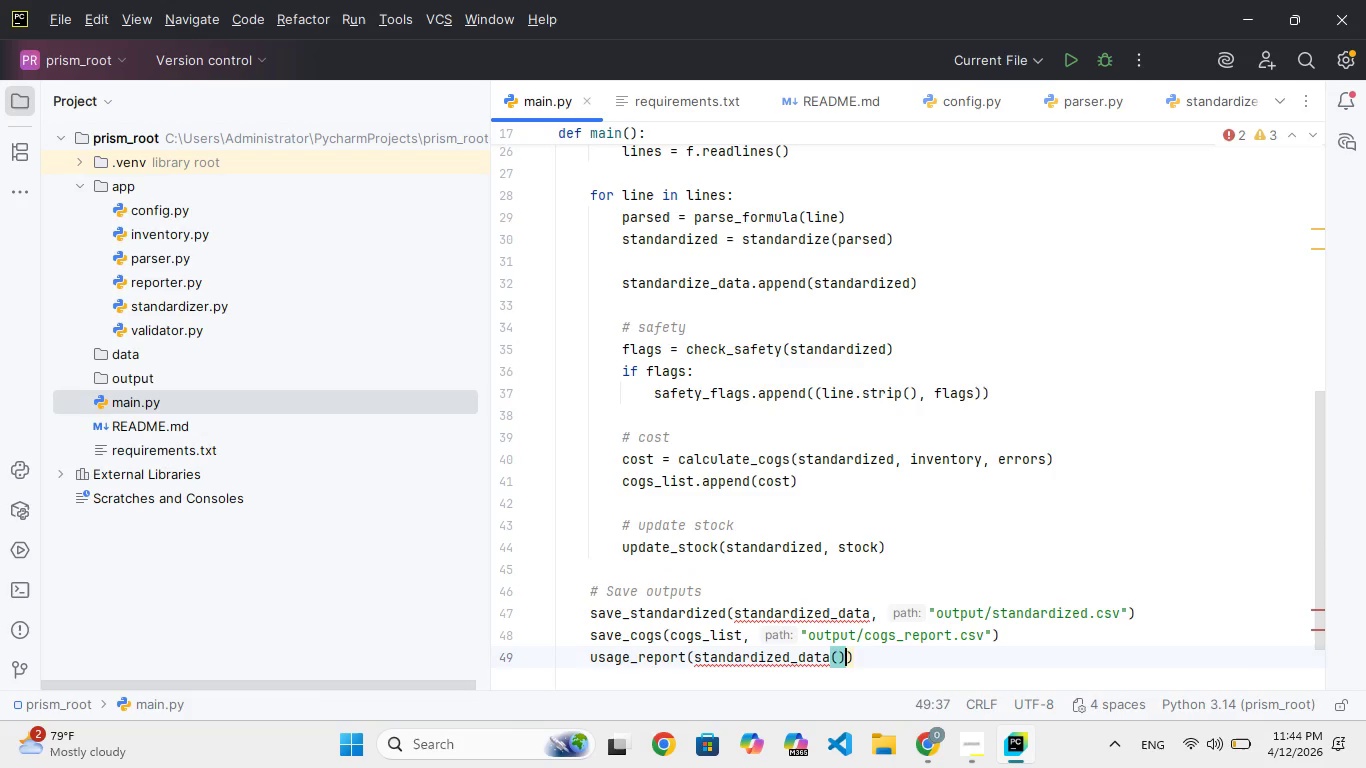 
key(Backspace)
 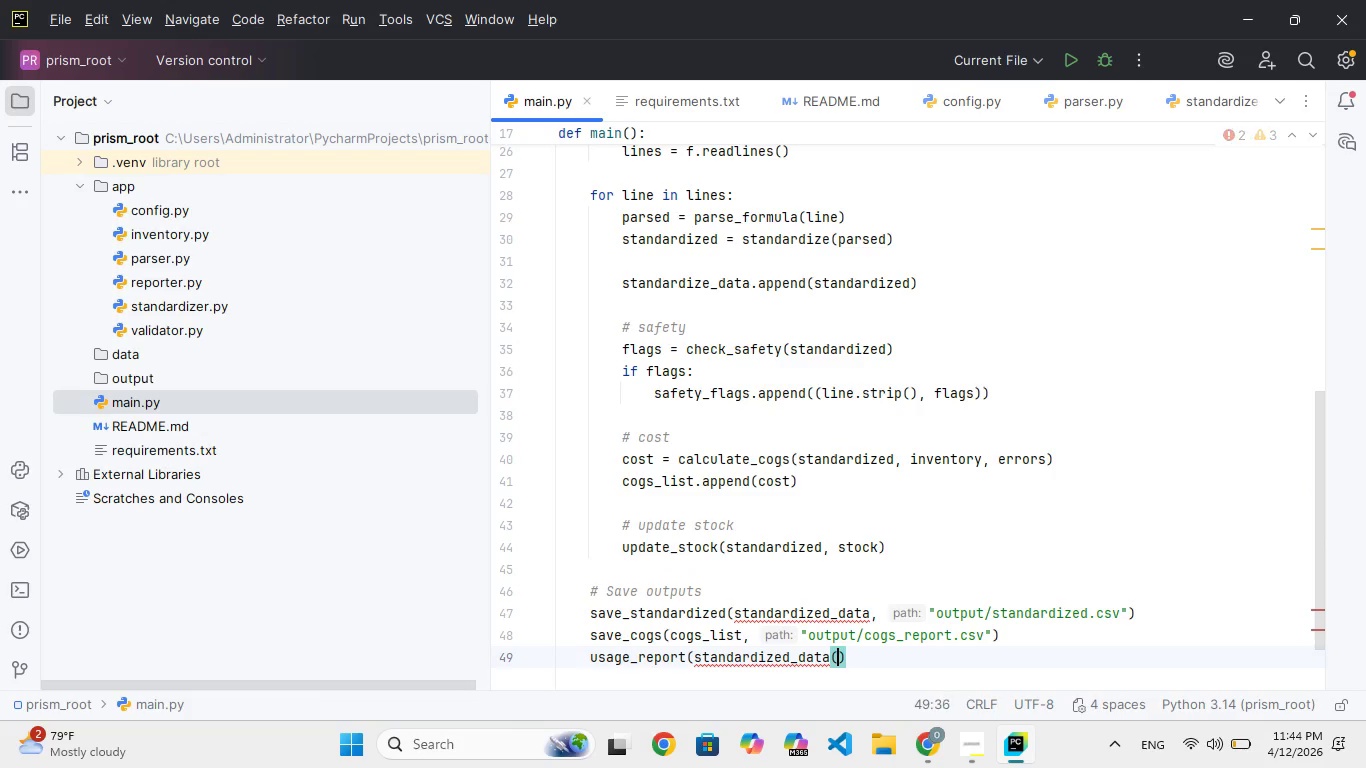 
key(Backspace)
 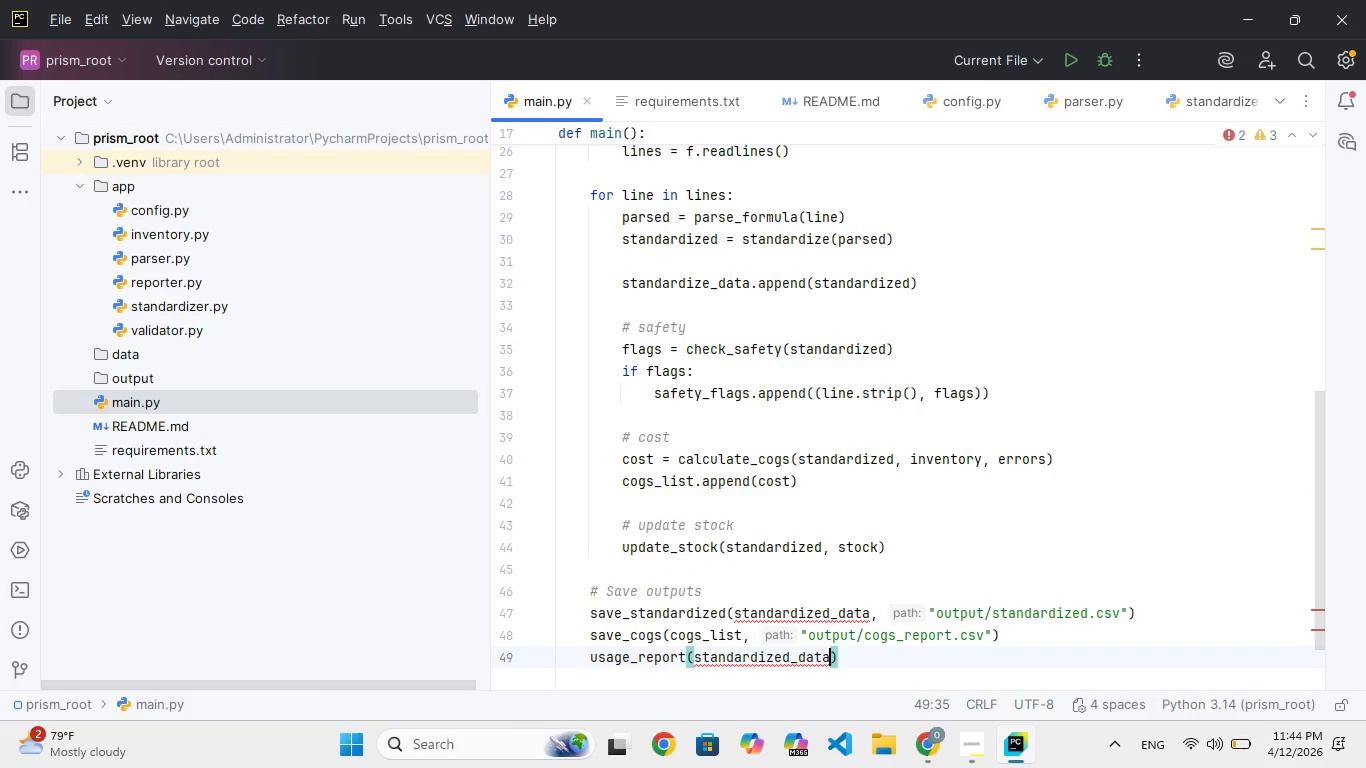 
key(Comma)
 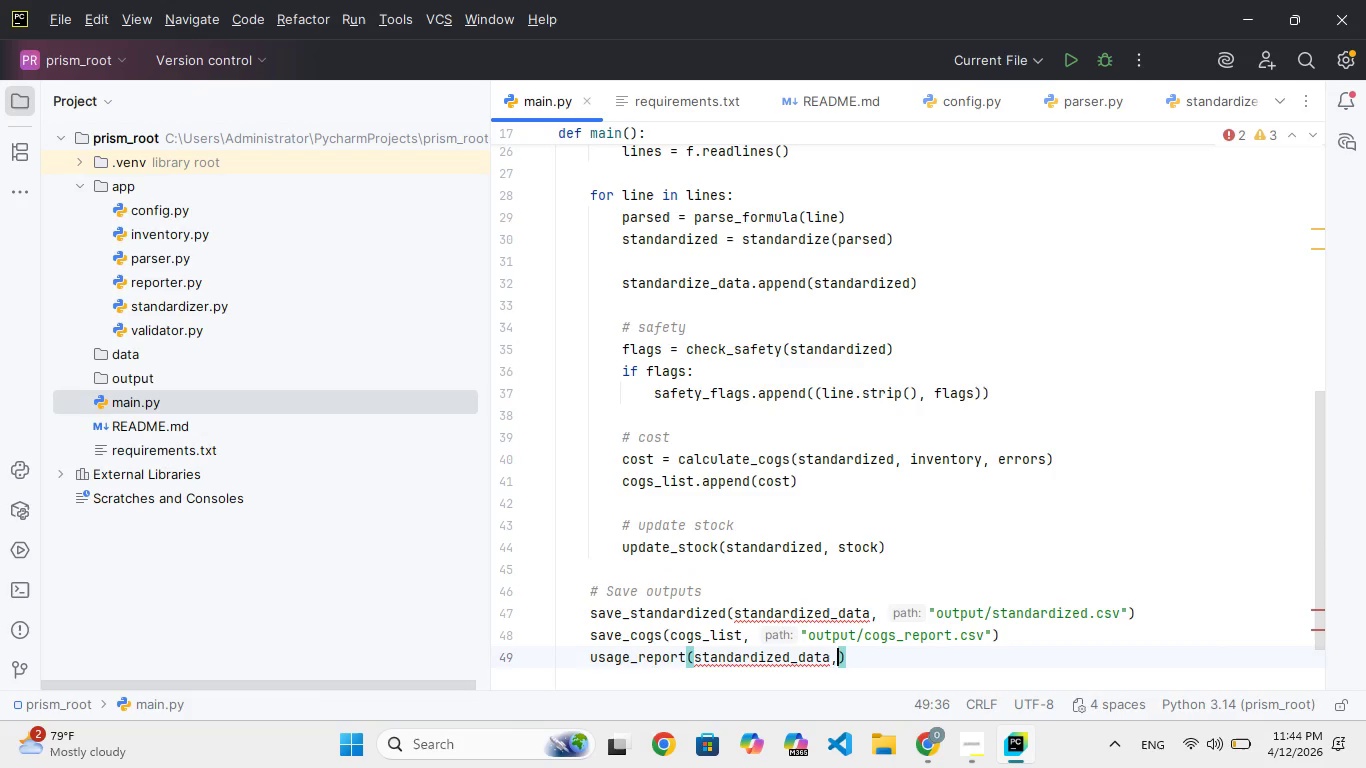 
key(Space)
 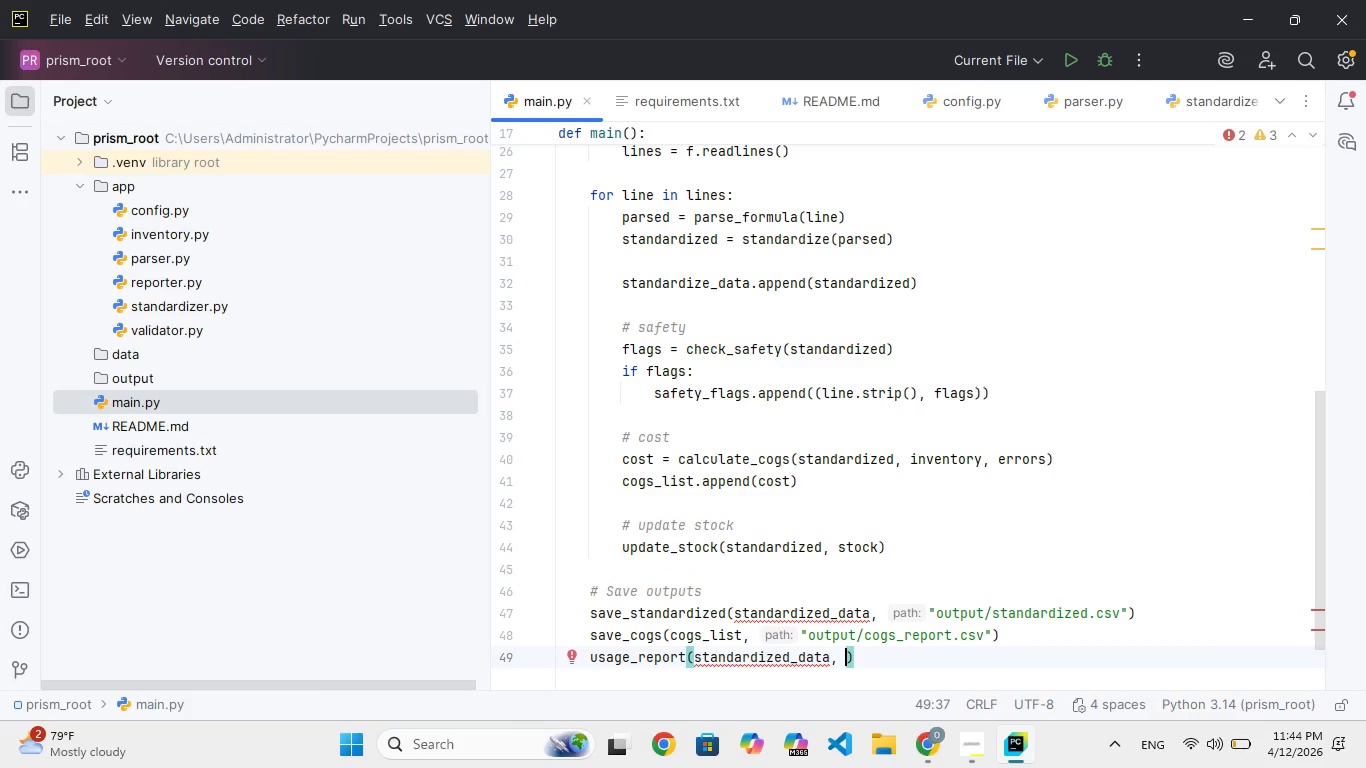 
type("output)
 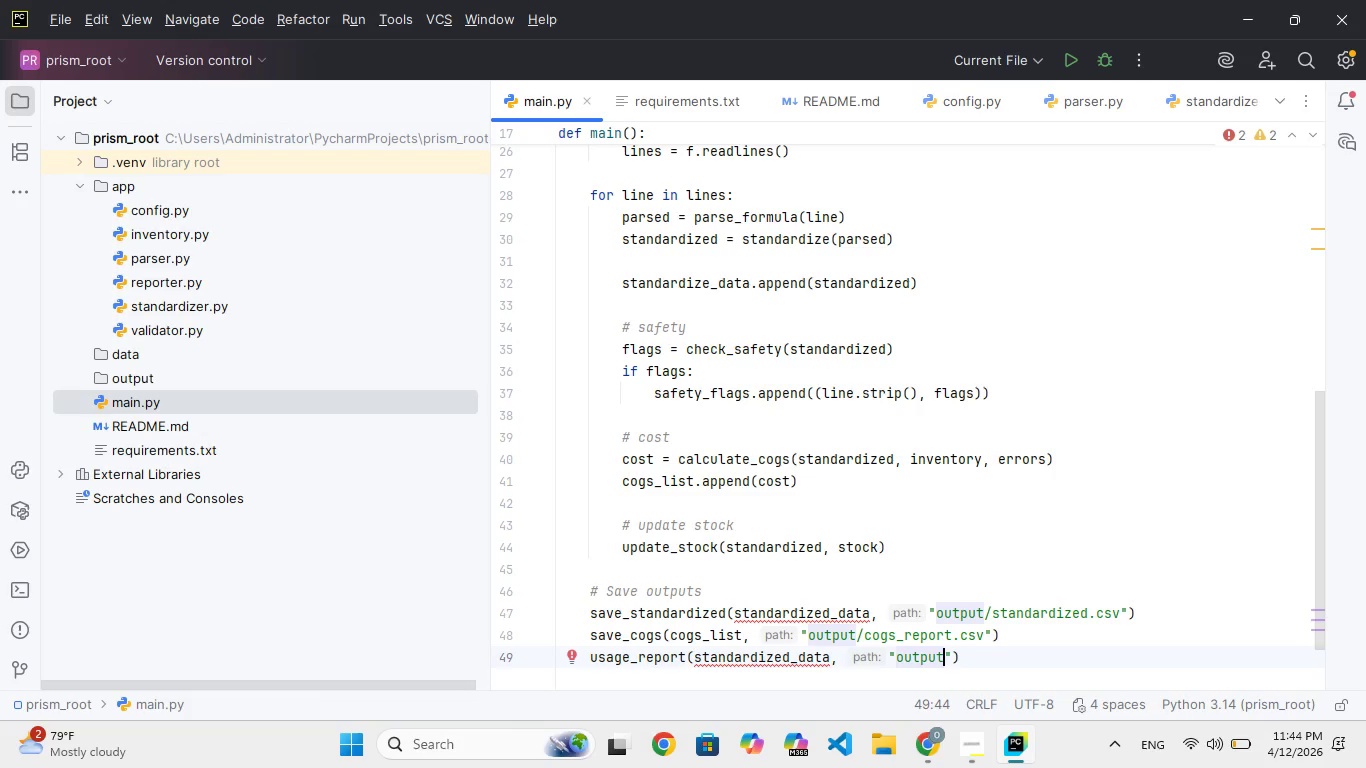 
wait(9.16)
 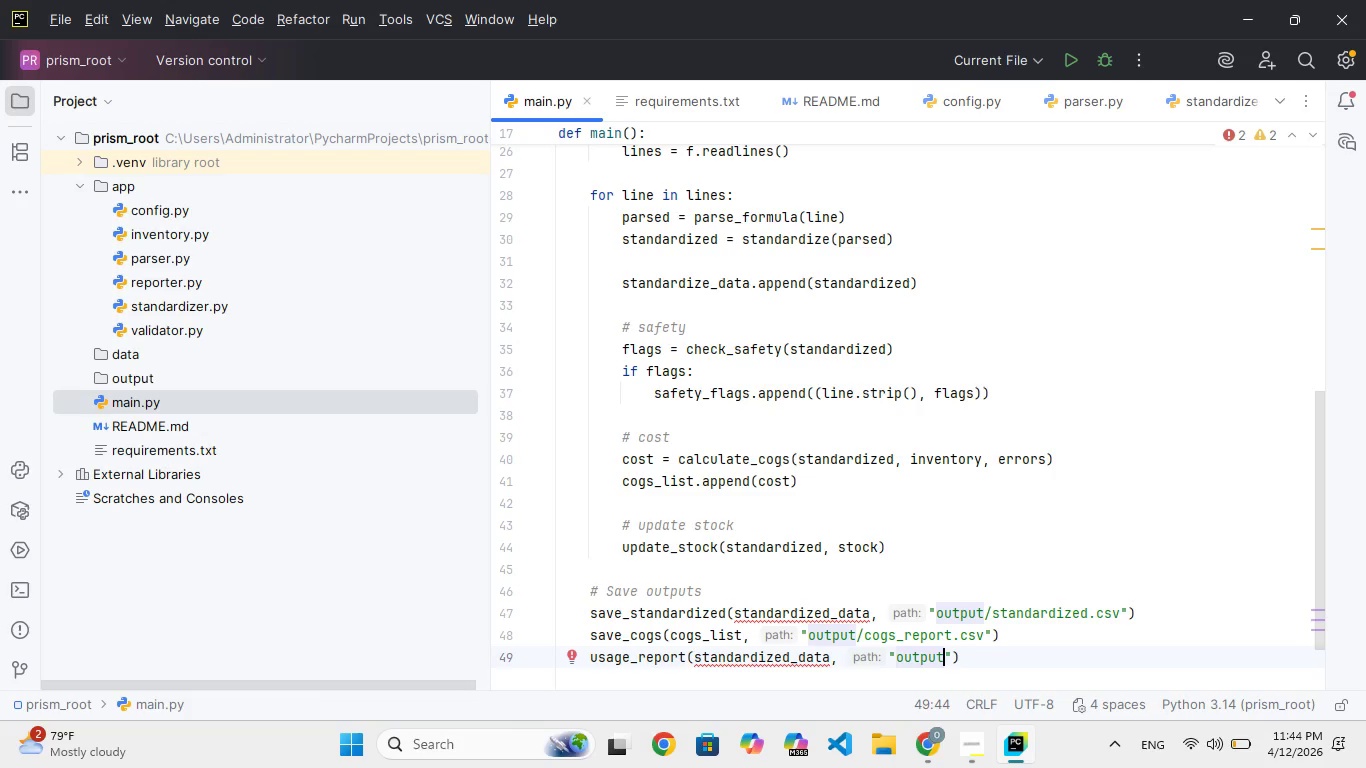 
type(/usage_report.csv)
 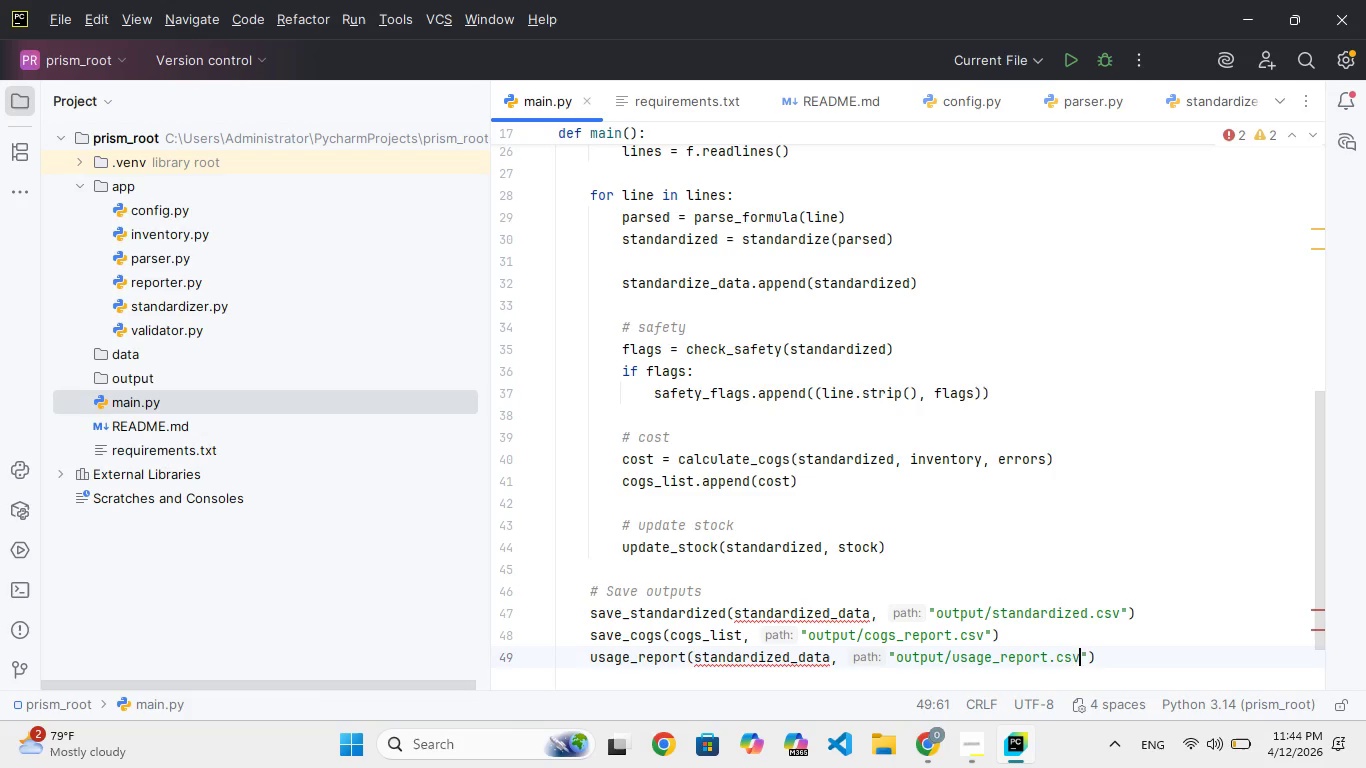 
wait(5.31)
 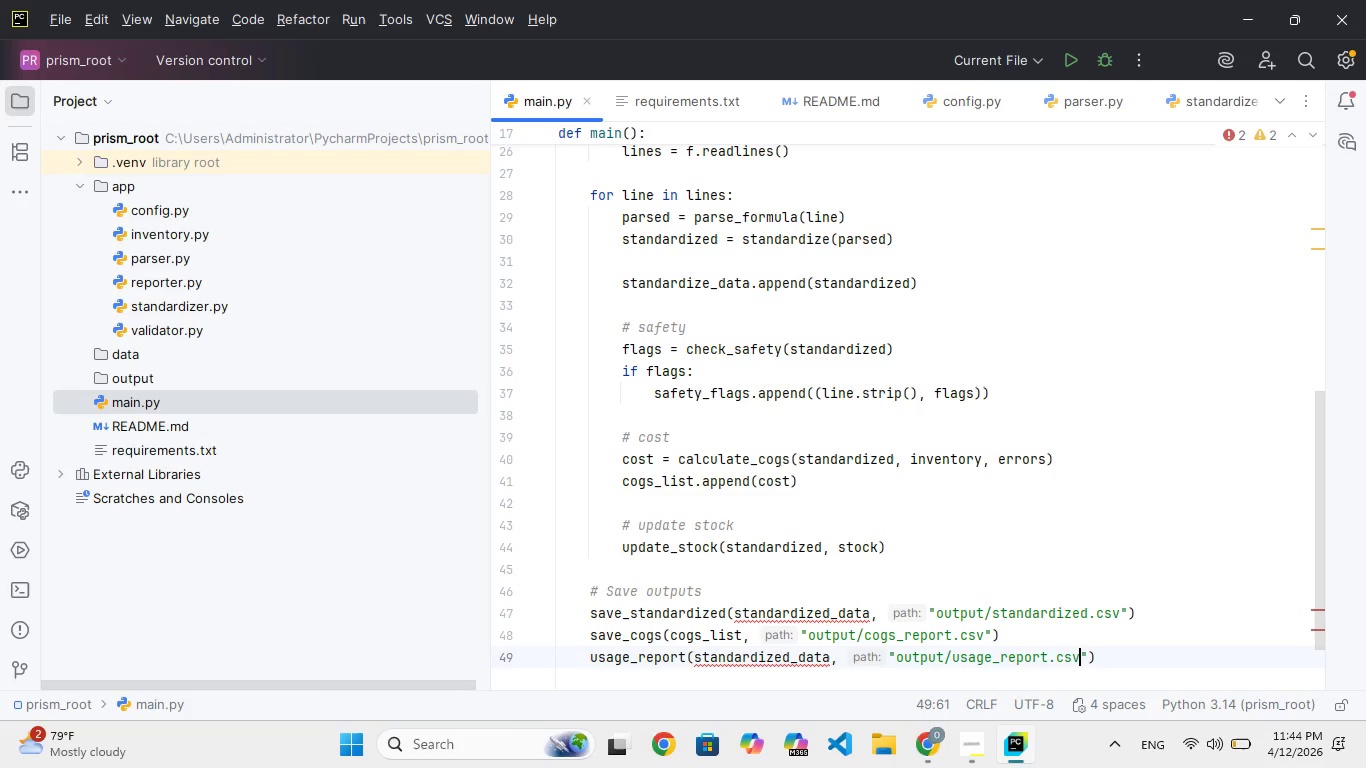 
key(Shift+ShiftRight)
 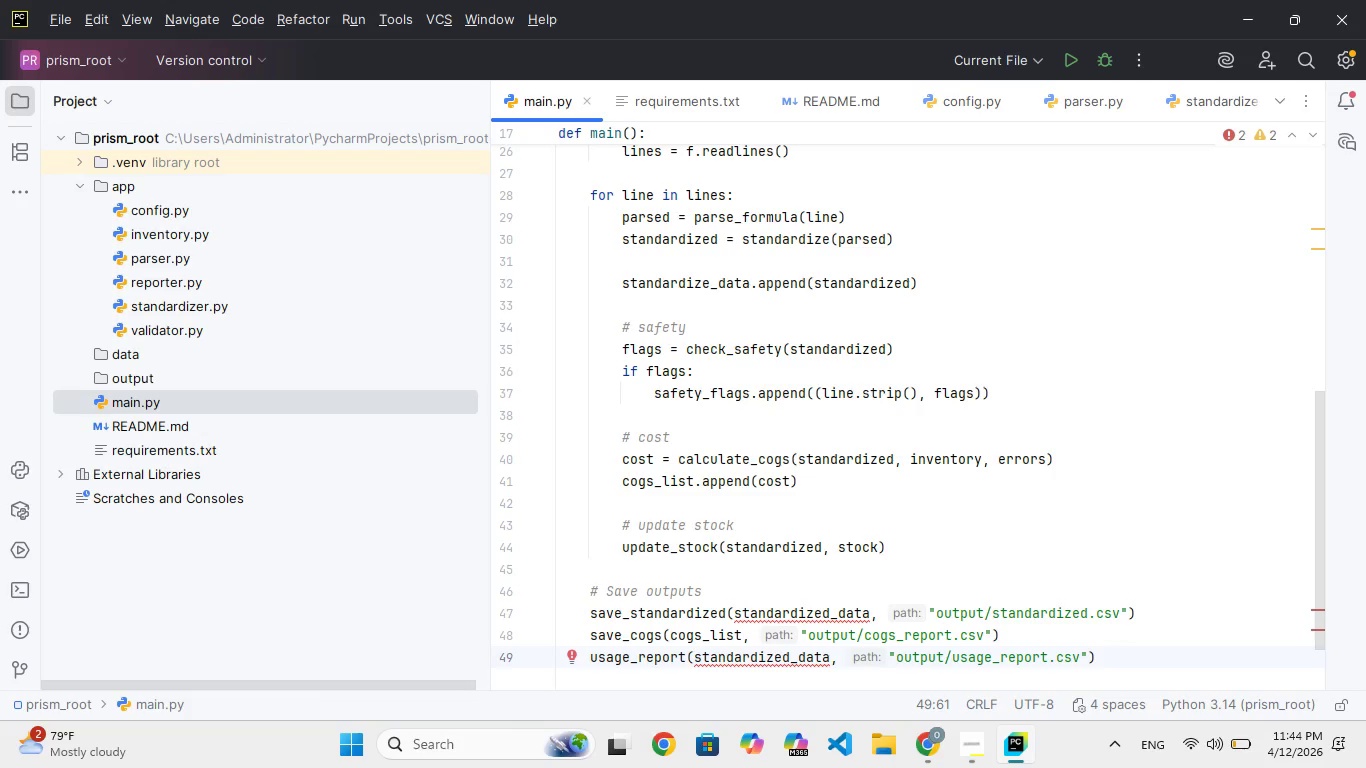 
key(ArrowRight)
 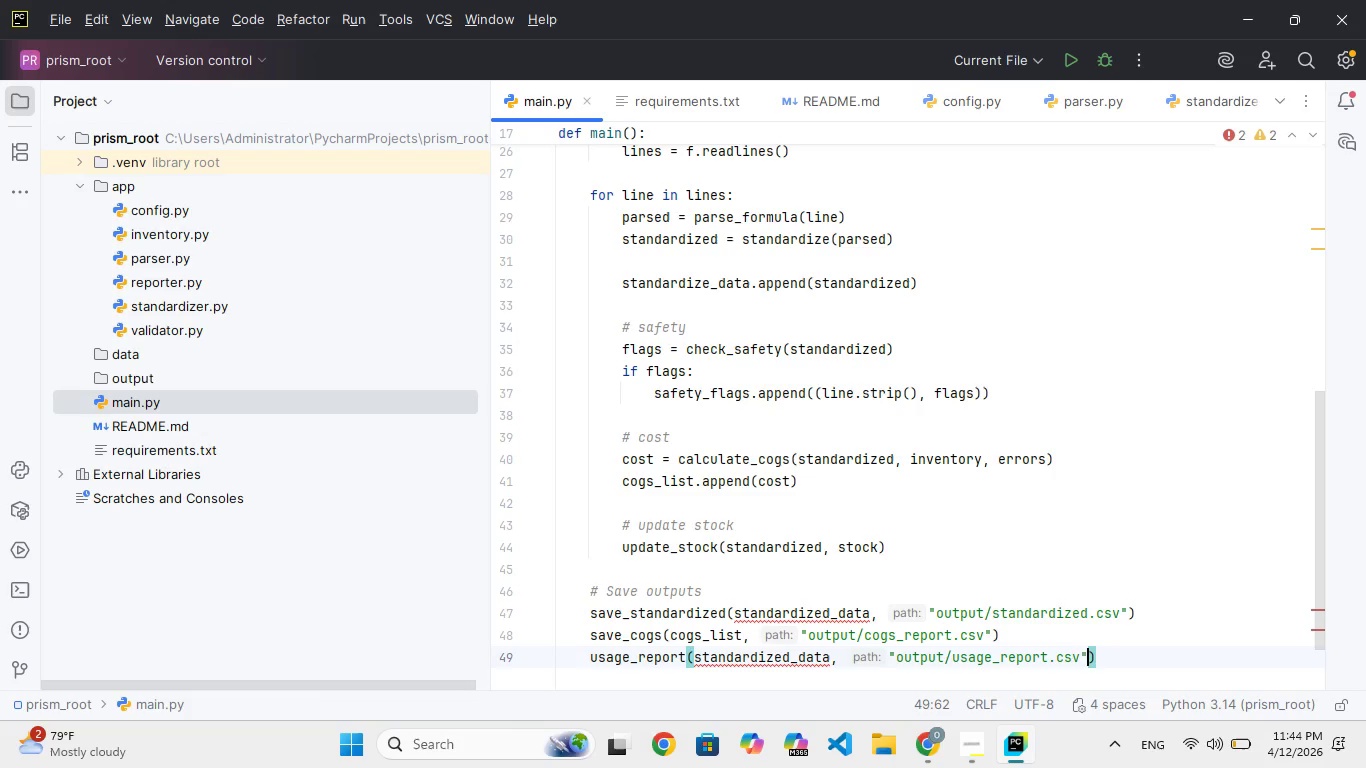 
key(ArrowRight)
 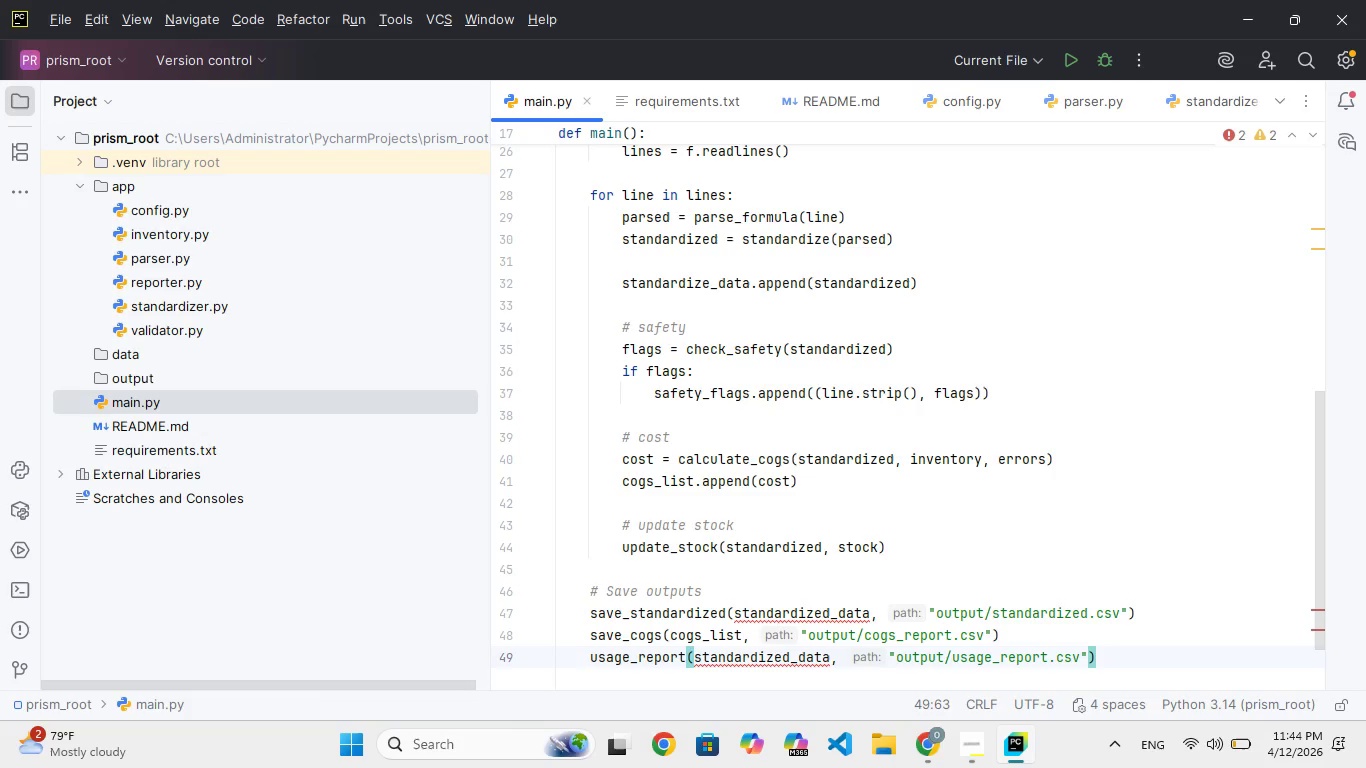 
key(Enter)
 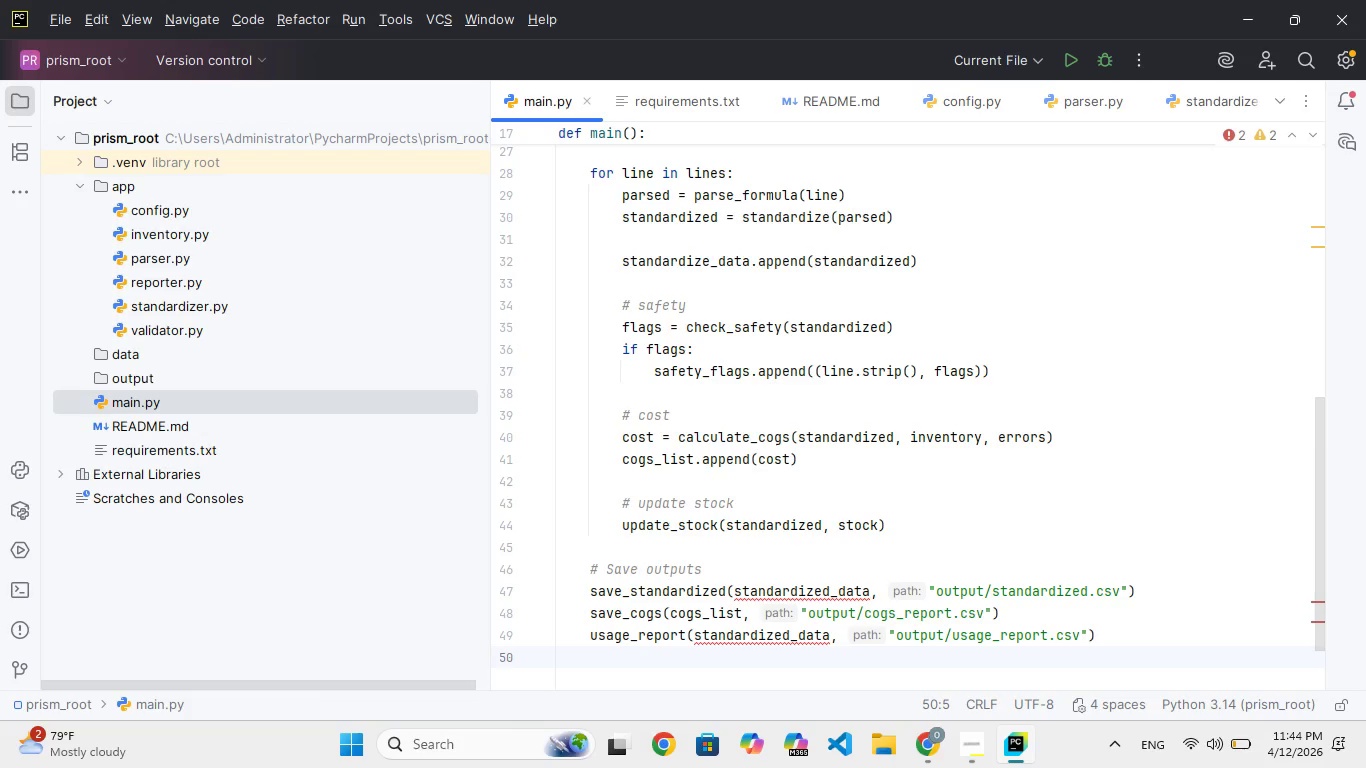 
type(low)
 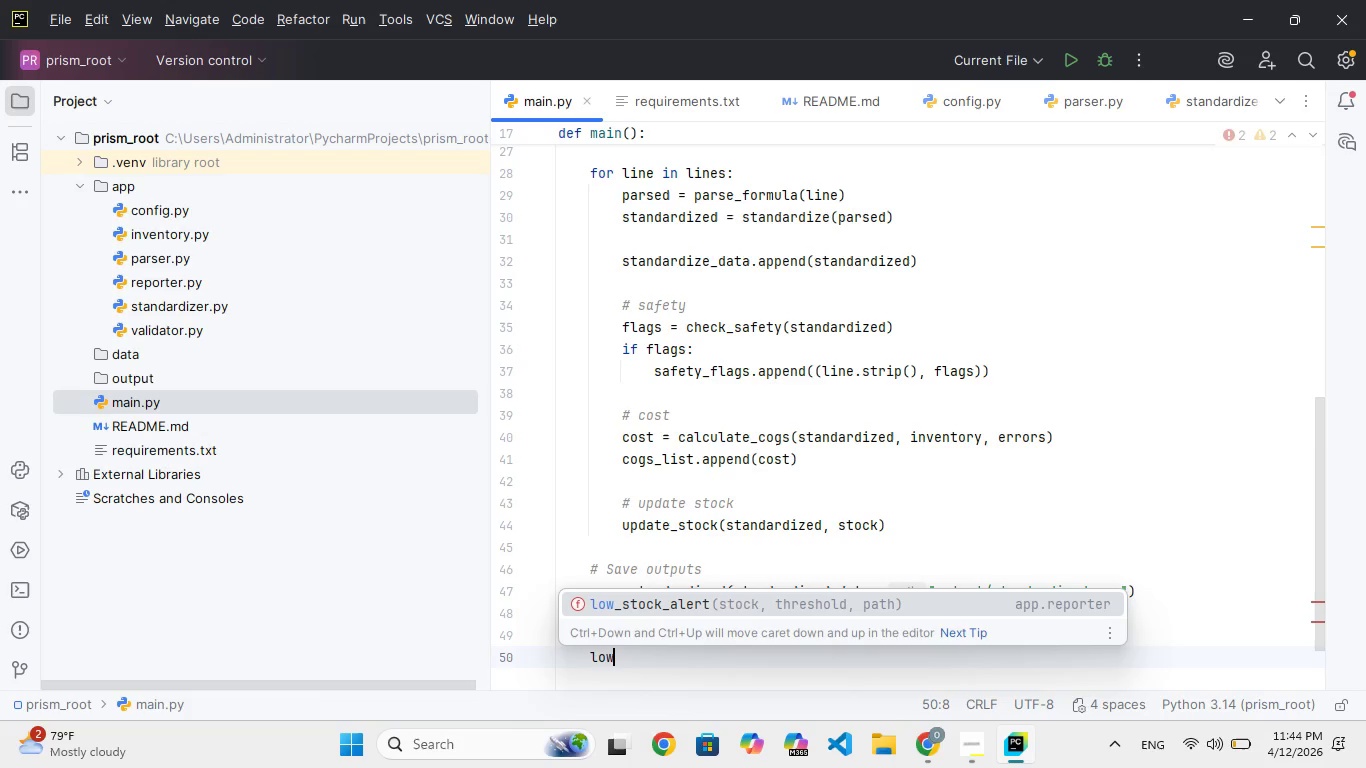 
key(Enter)
 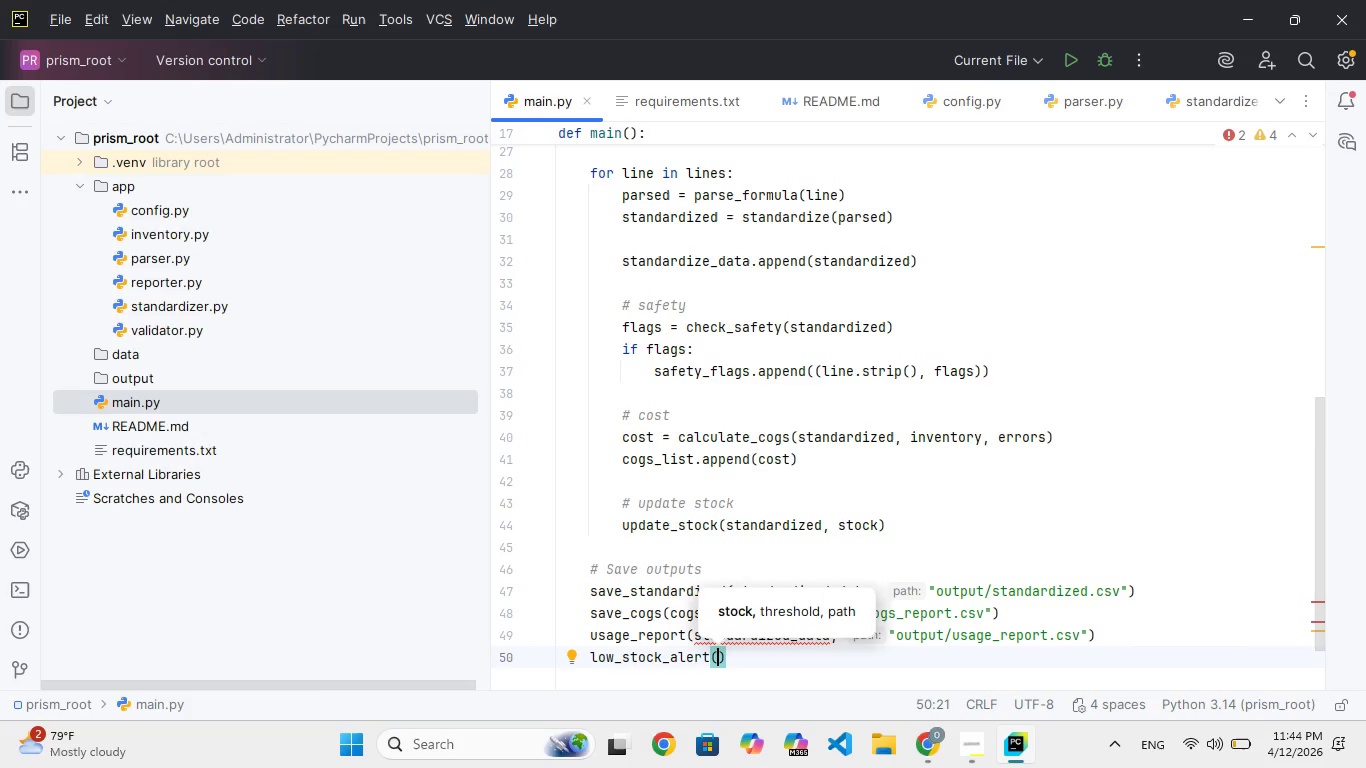 
type(stock, LW_)
 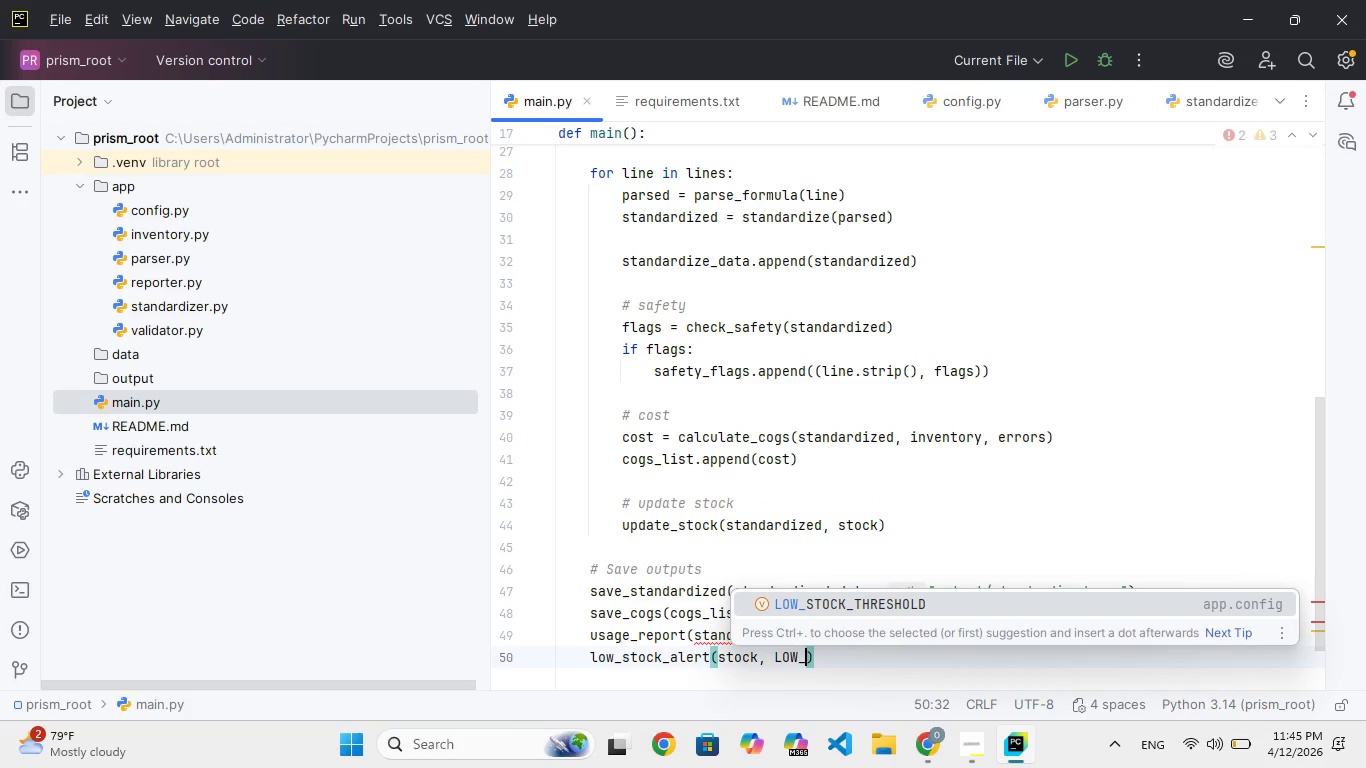 
key(Enter)
 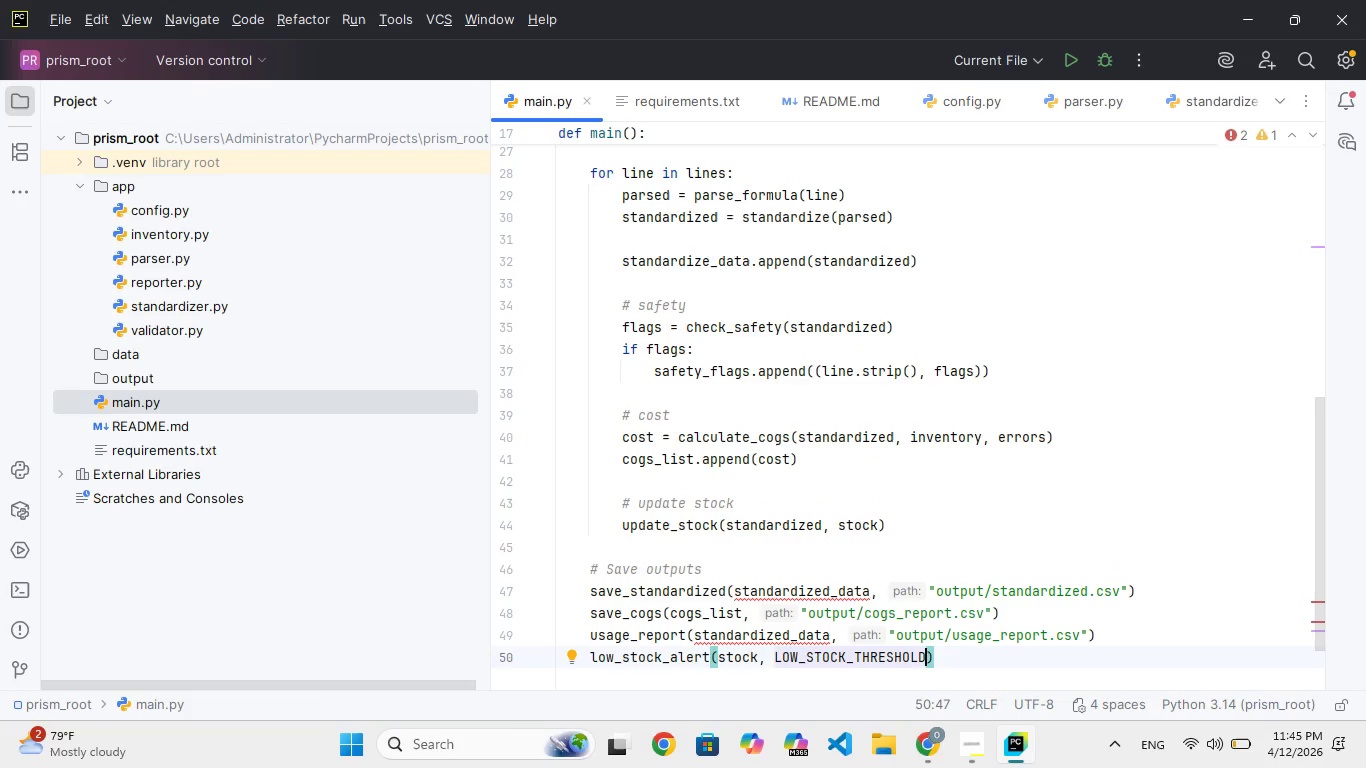 
type(, "OUT)
key(Backspace)
key(Backspace)
key(Backspace)
type(output)
 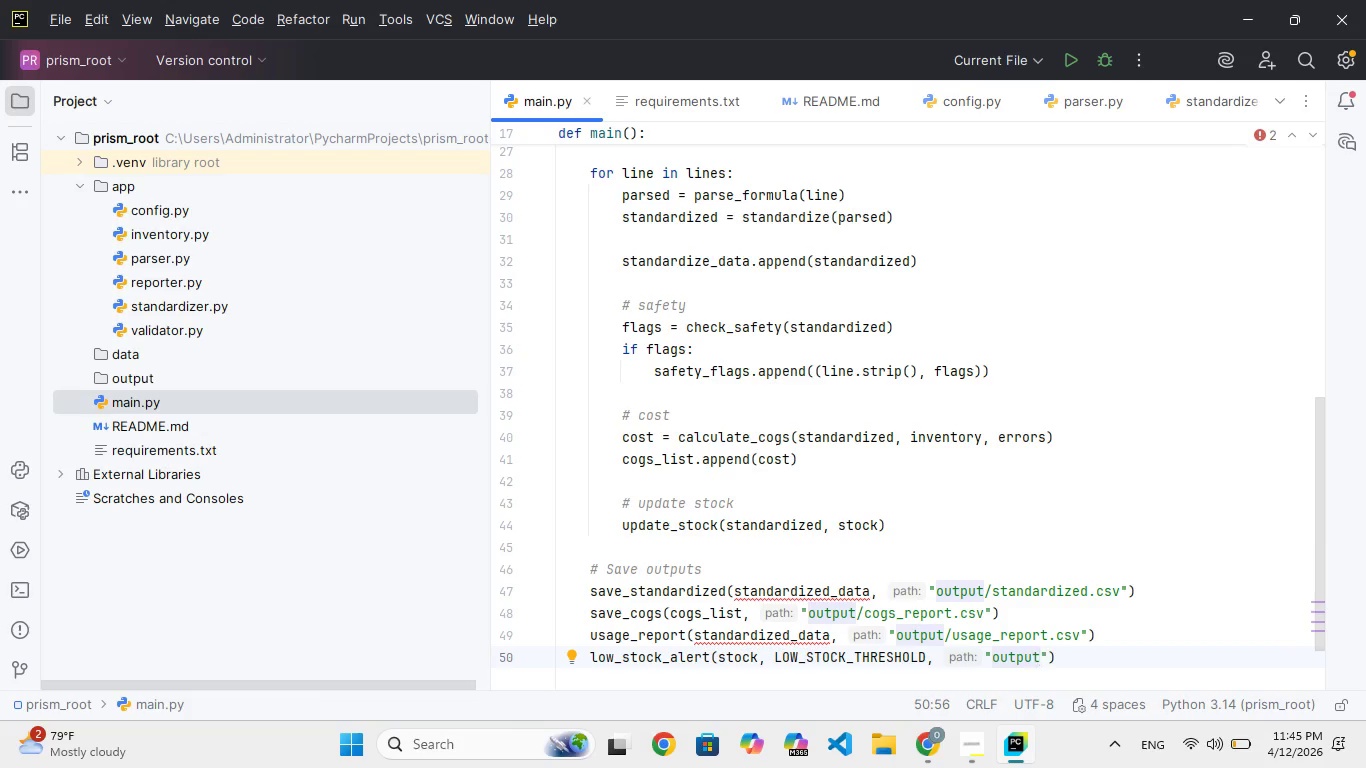 
type(/low_stock_alerts.txt)
 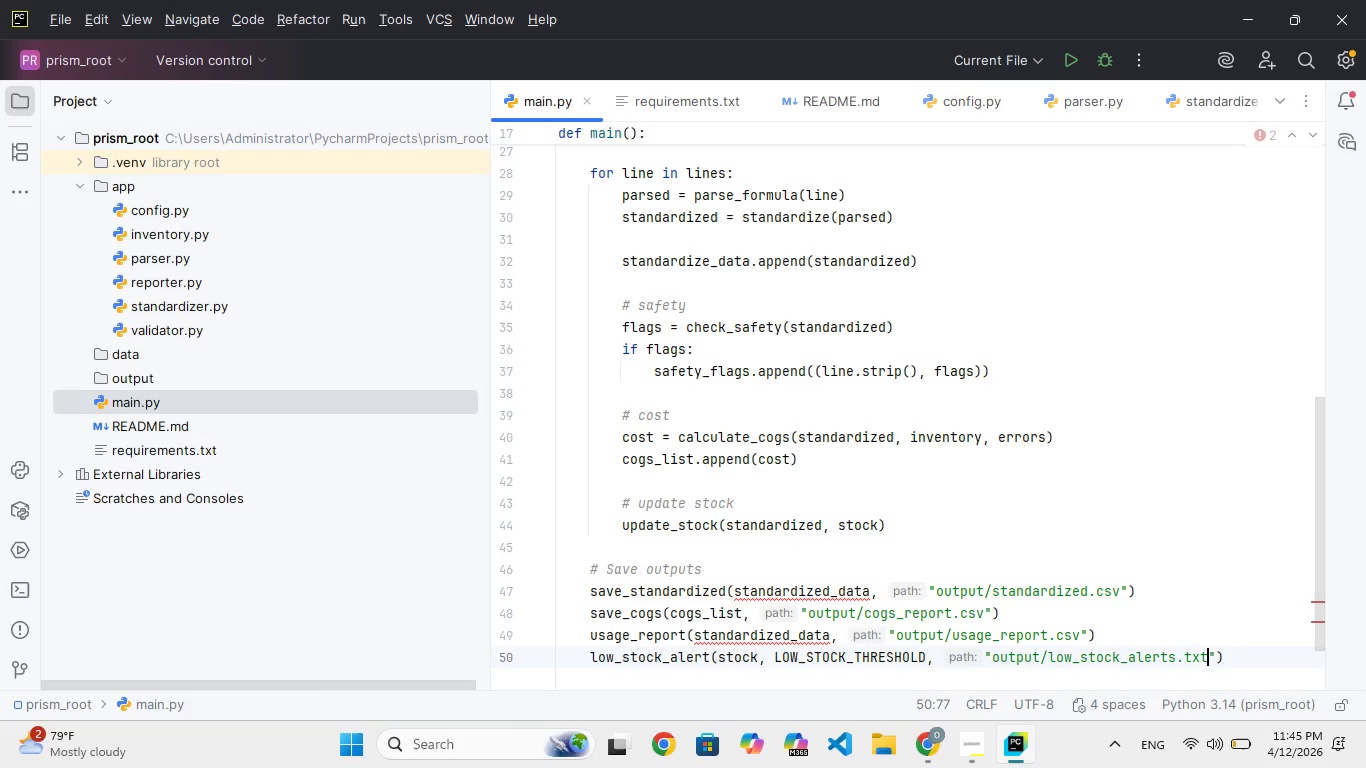 
key(ArrowRight)
 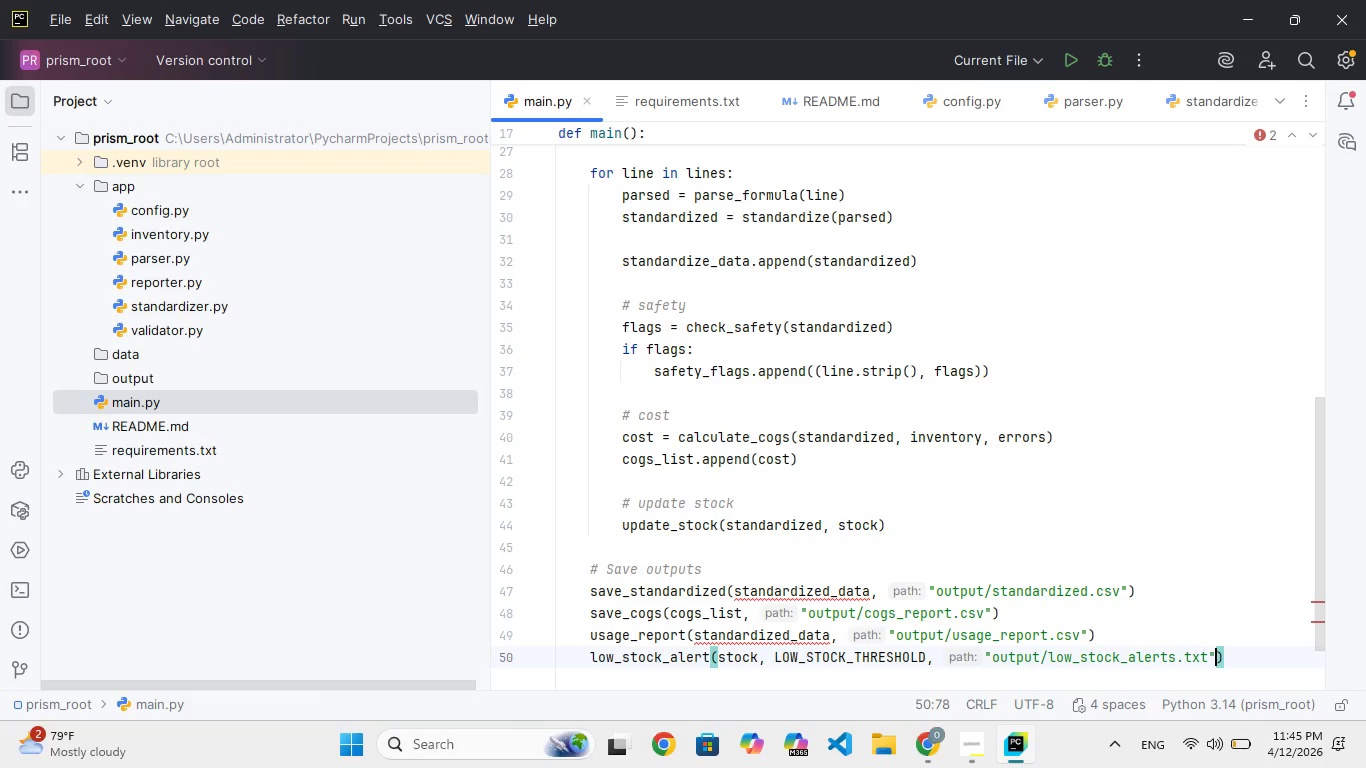 
key(ArrowRight)
 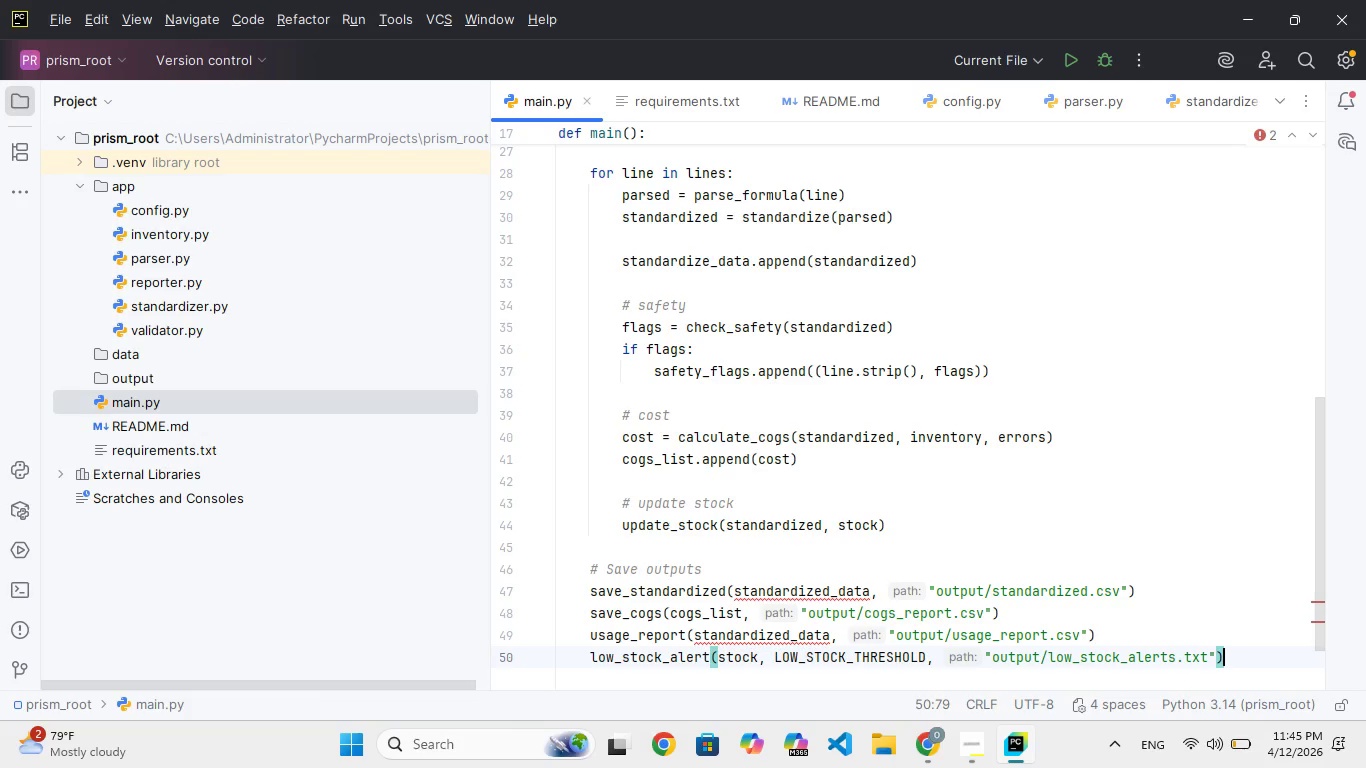 
key(Enter)
 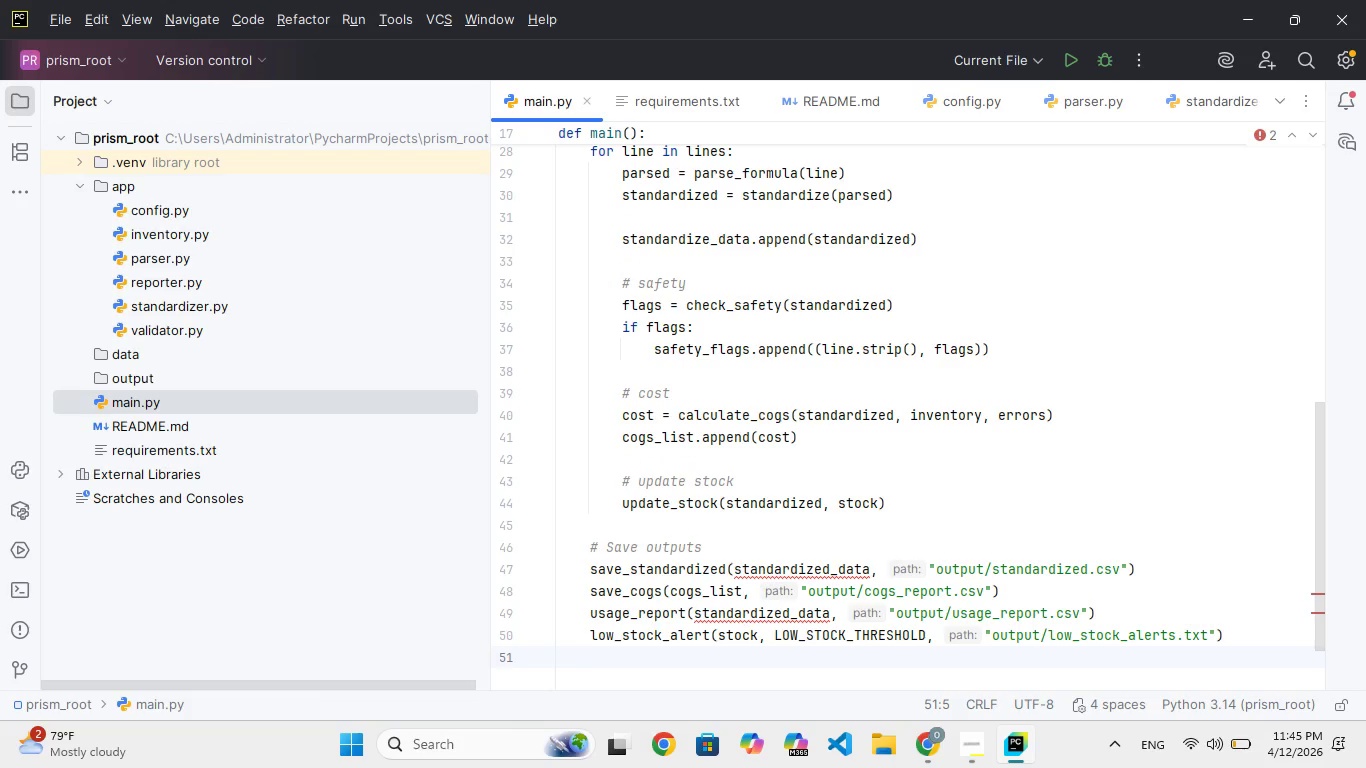 
wait(5.02)
 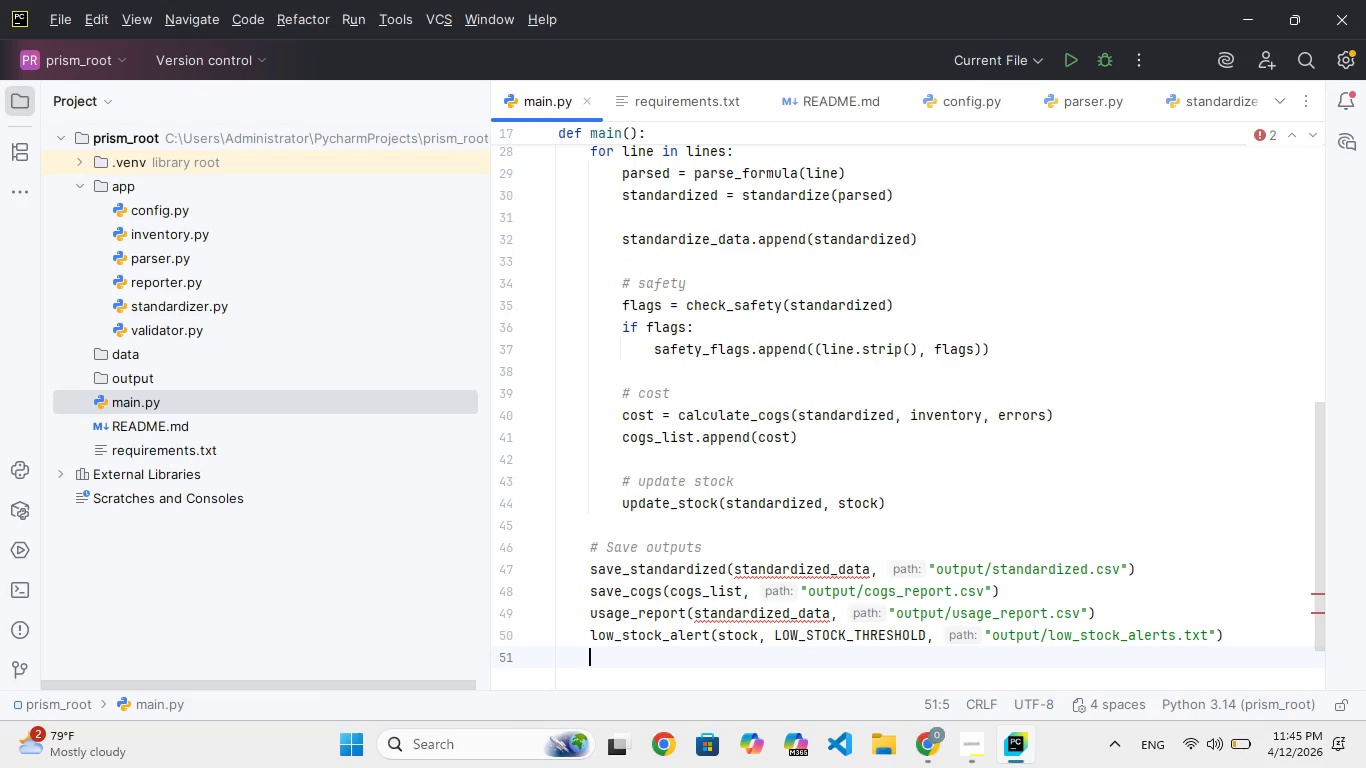 
key(Enter)
 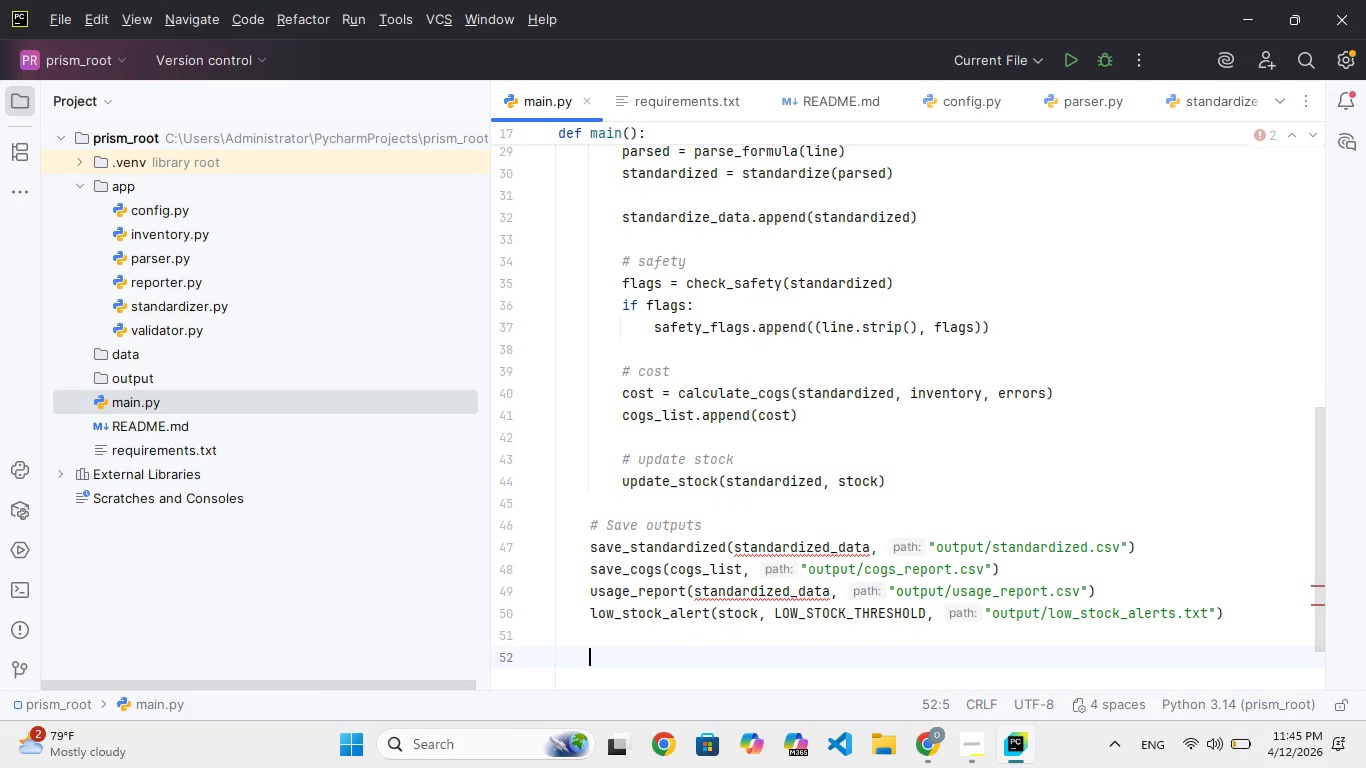 
key(Enter)
 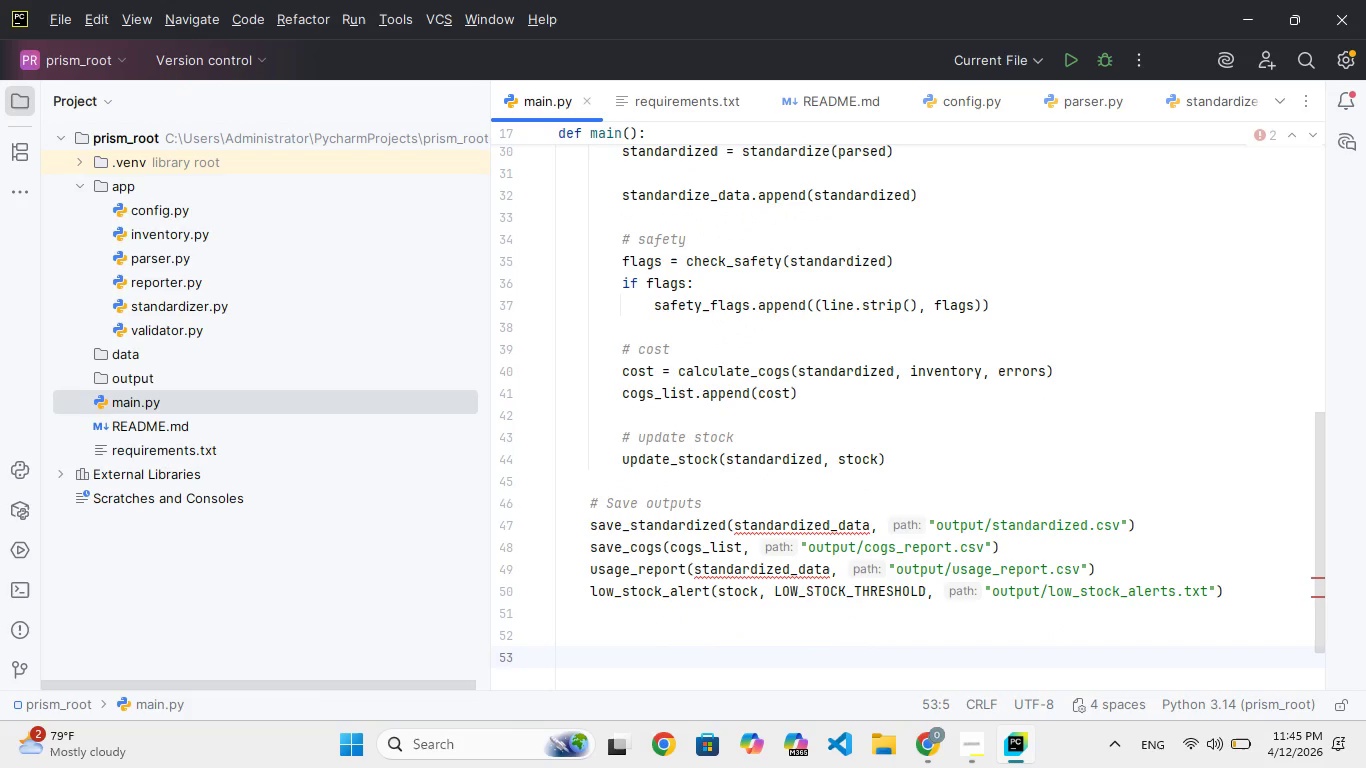 
hold_key(key=ShiftRight, duration=1.52)
 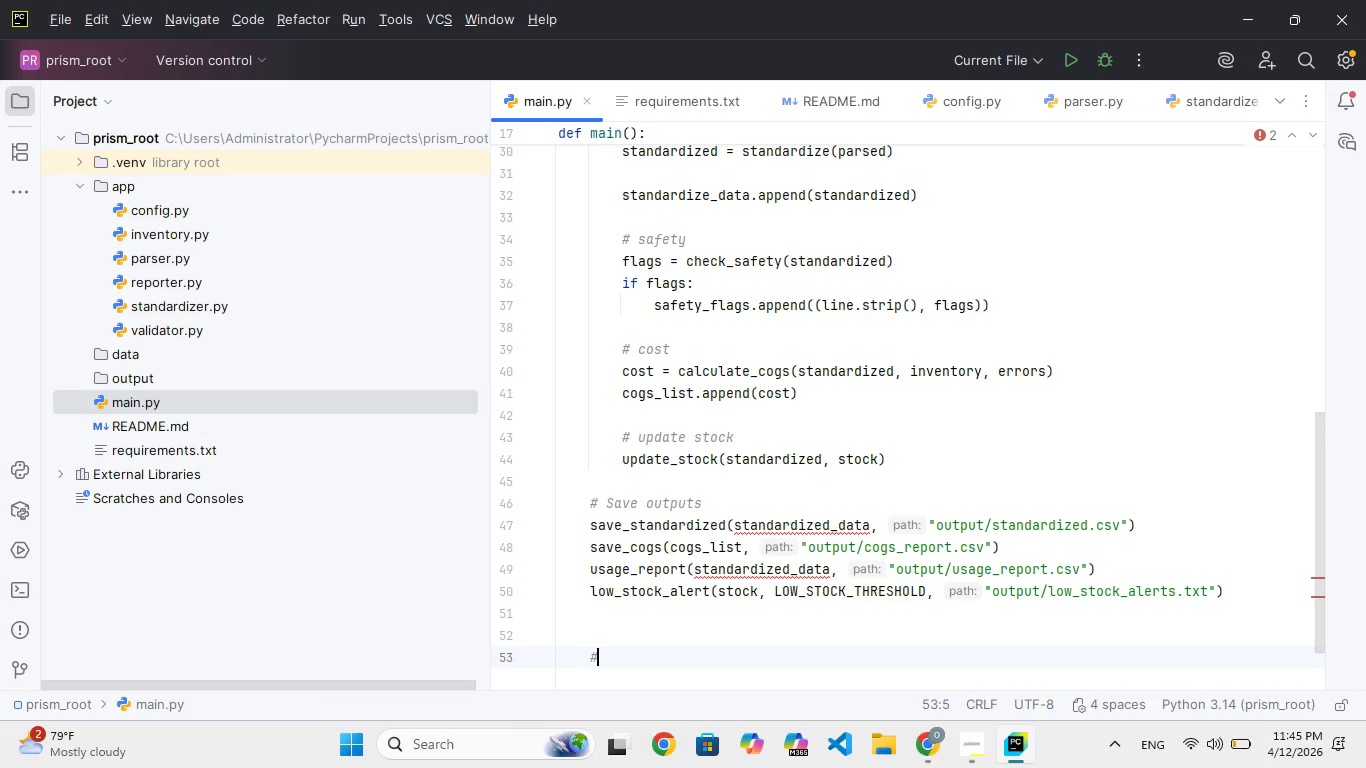 
type(# Ero)
key(Backspace)
type(rors)
 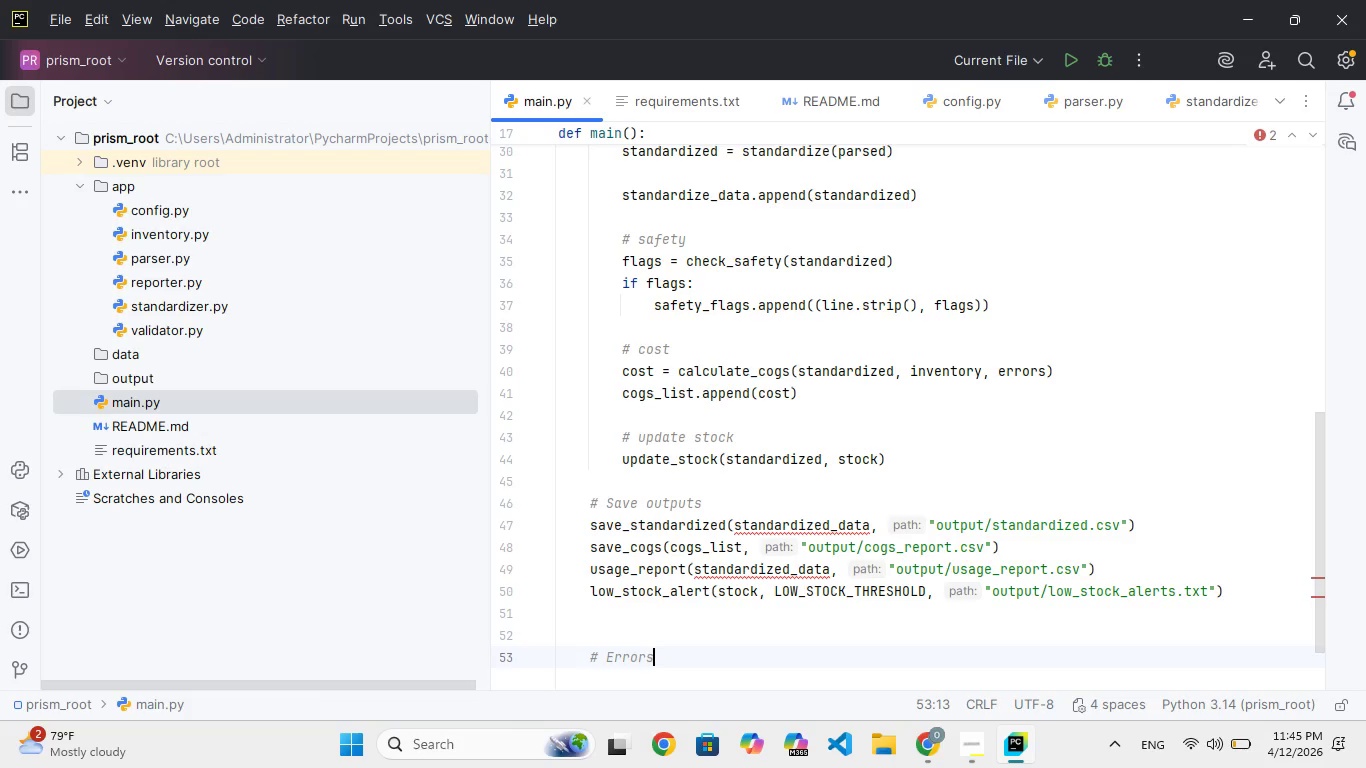 
key(Enter)
 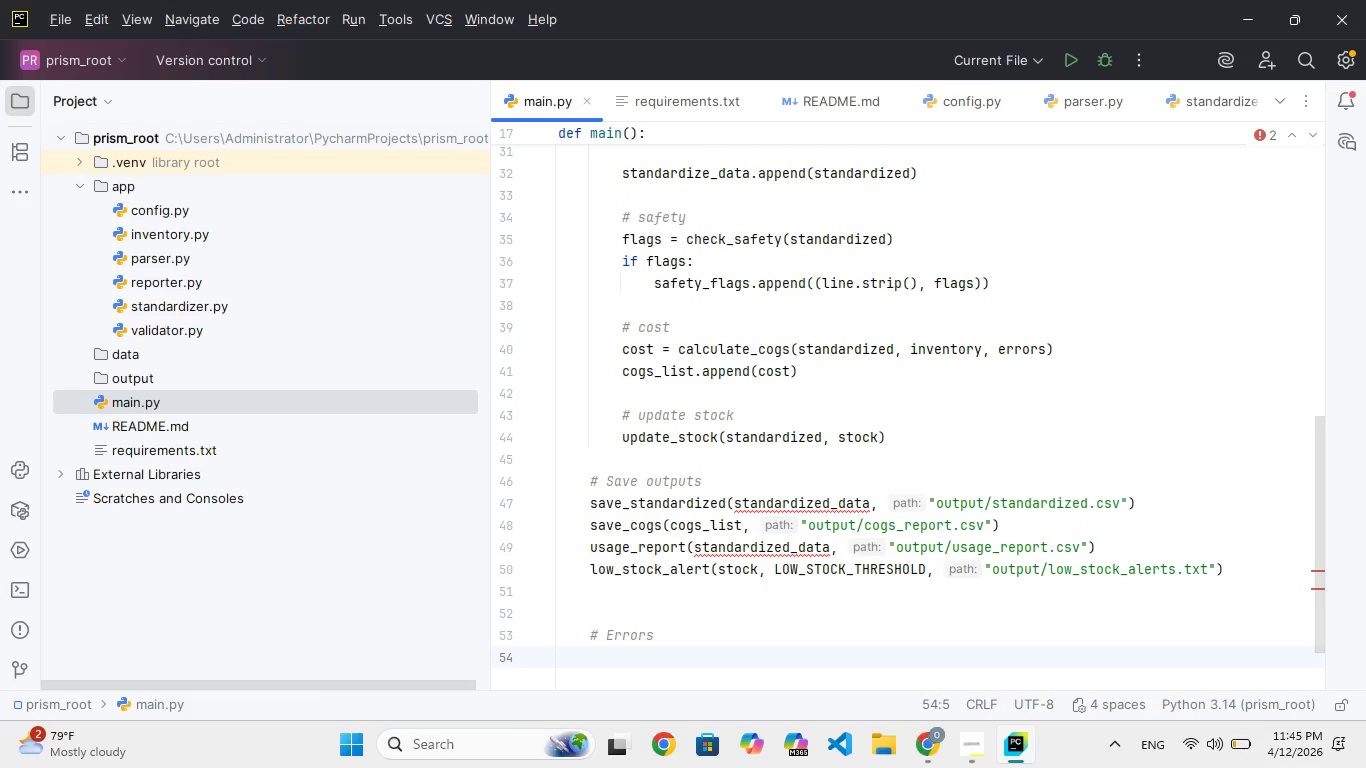 
type(withopen)
 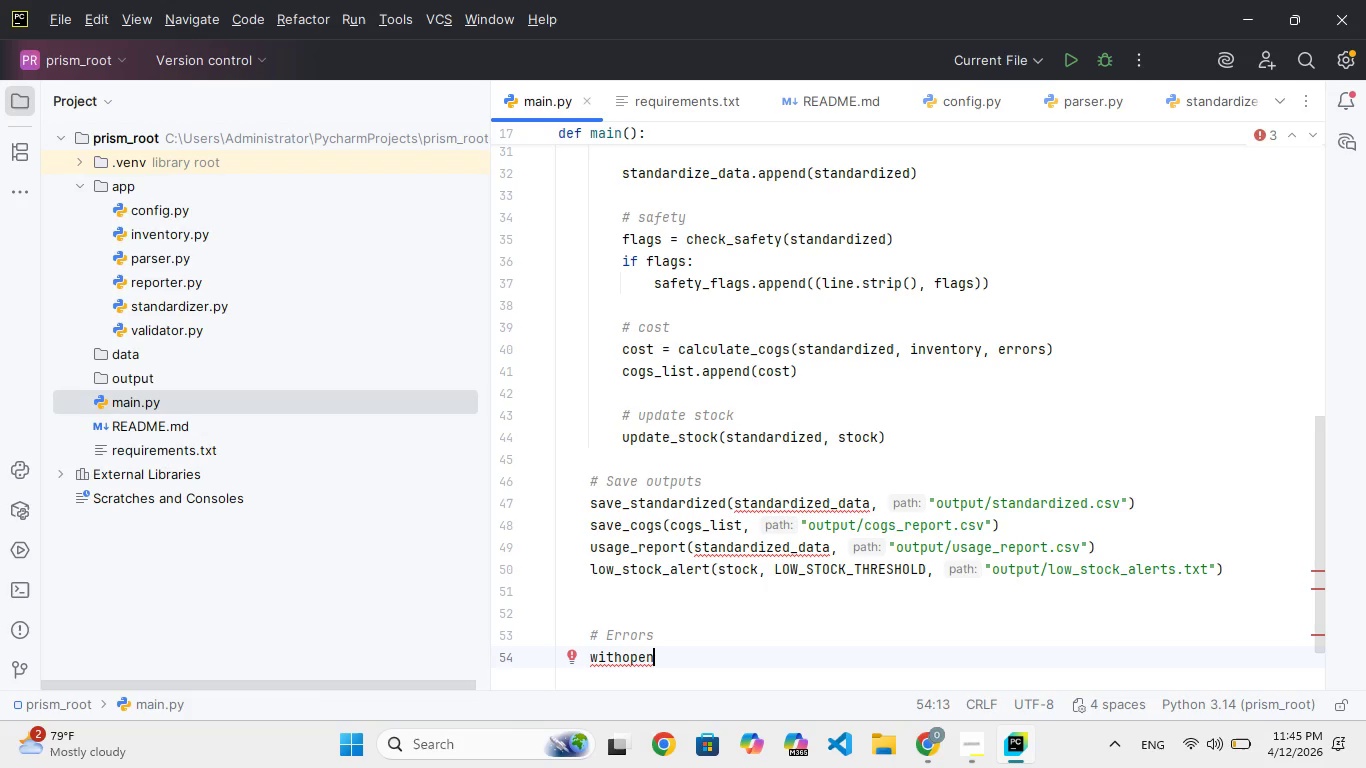 
key(ArrowLeft)
 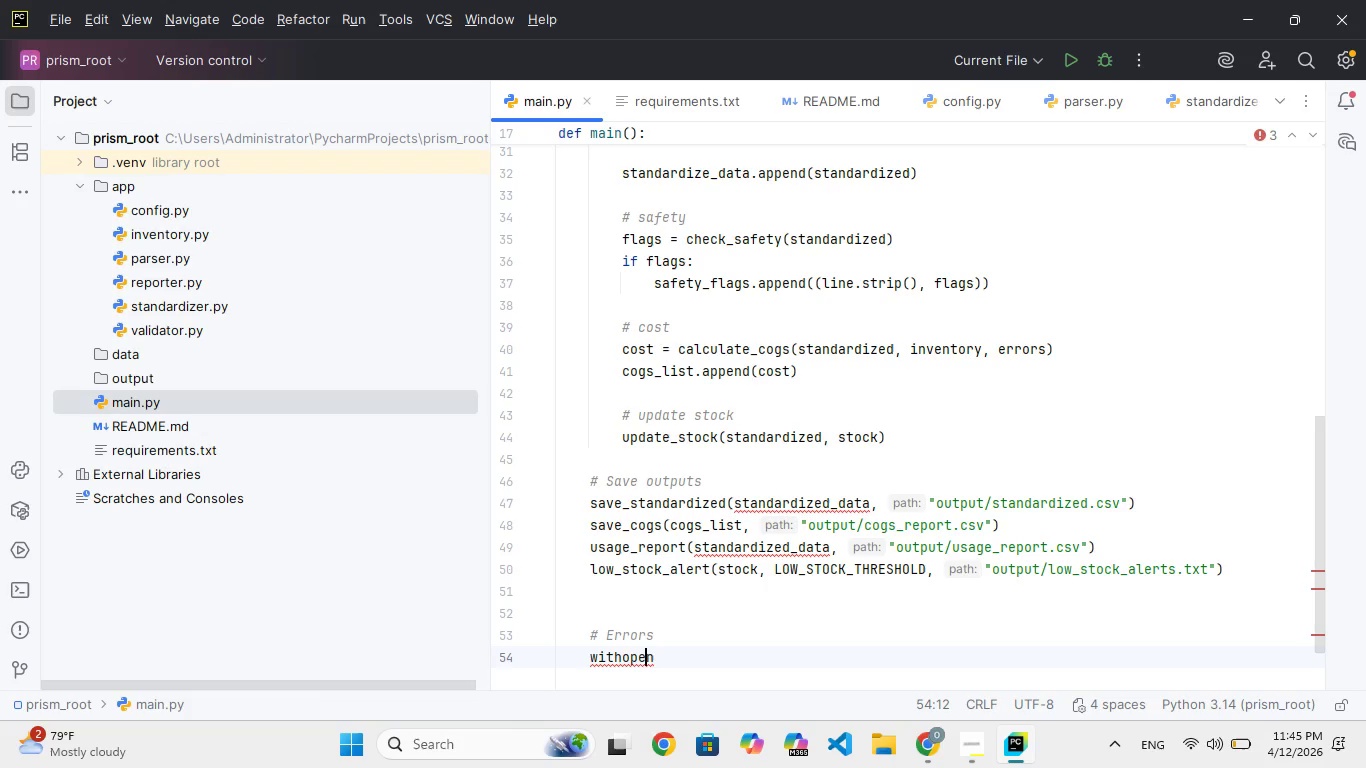 
key(ArrowLeft)
 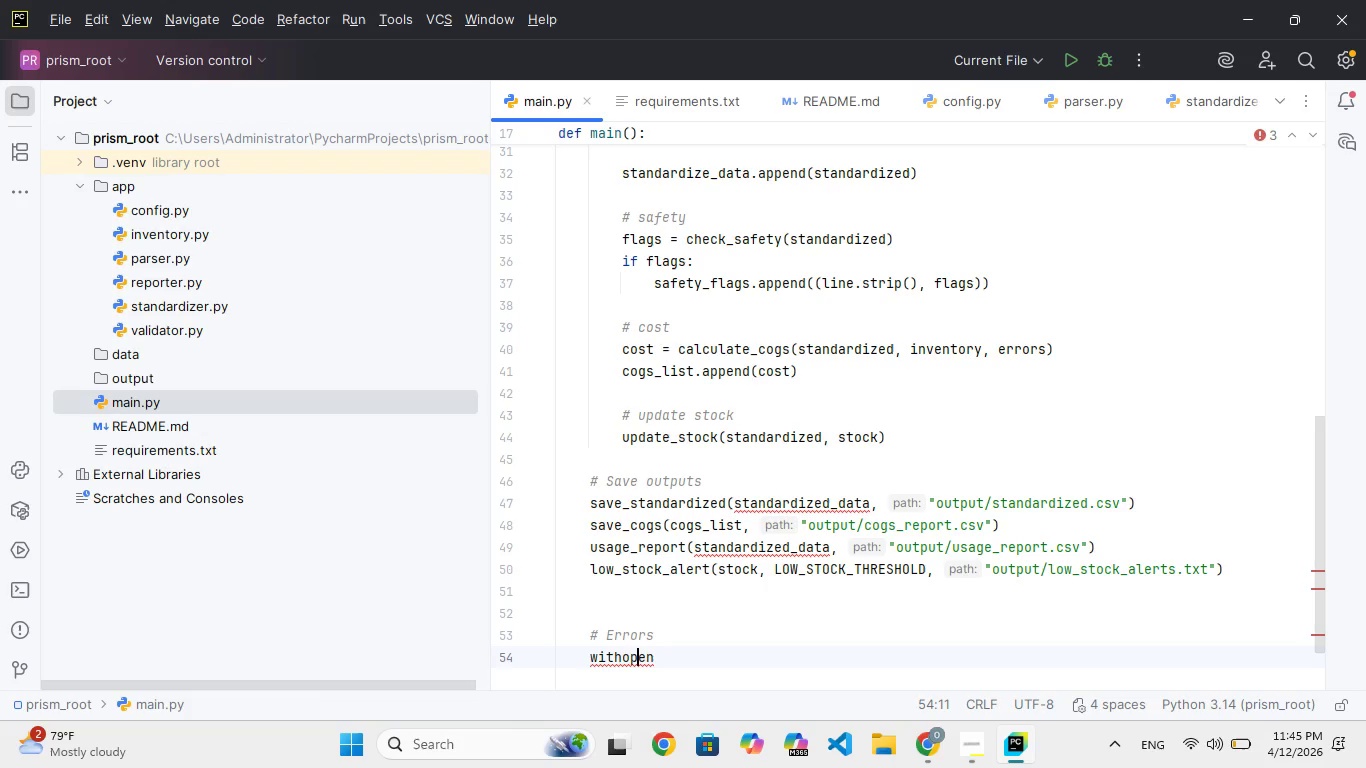 
key(ArrowLeft)
 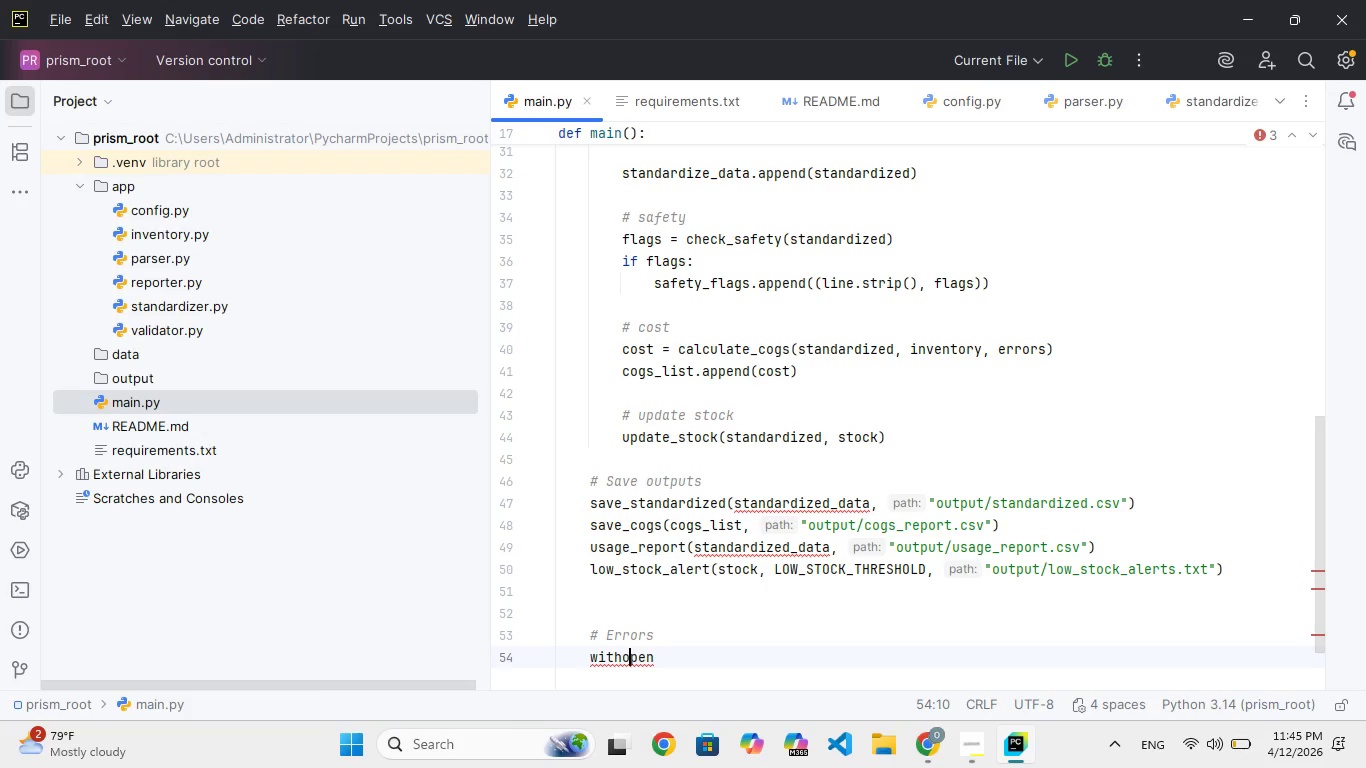 
key(ArrowLeft)
 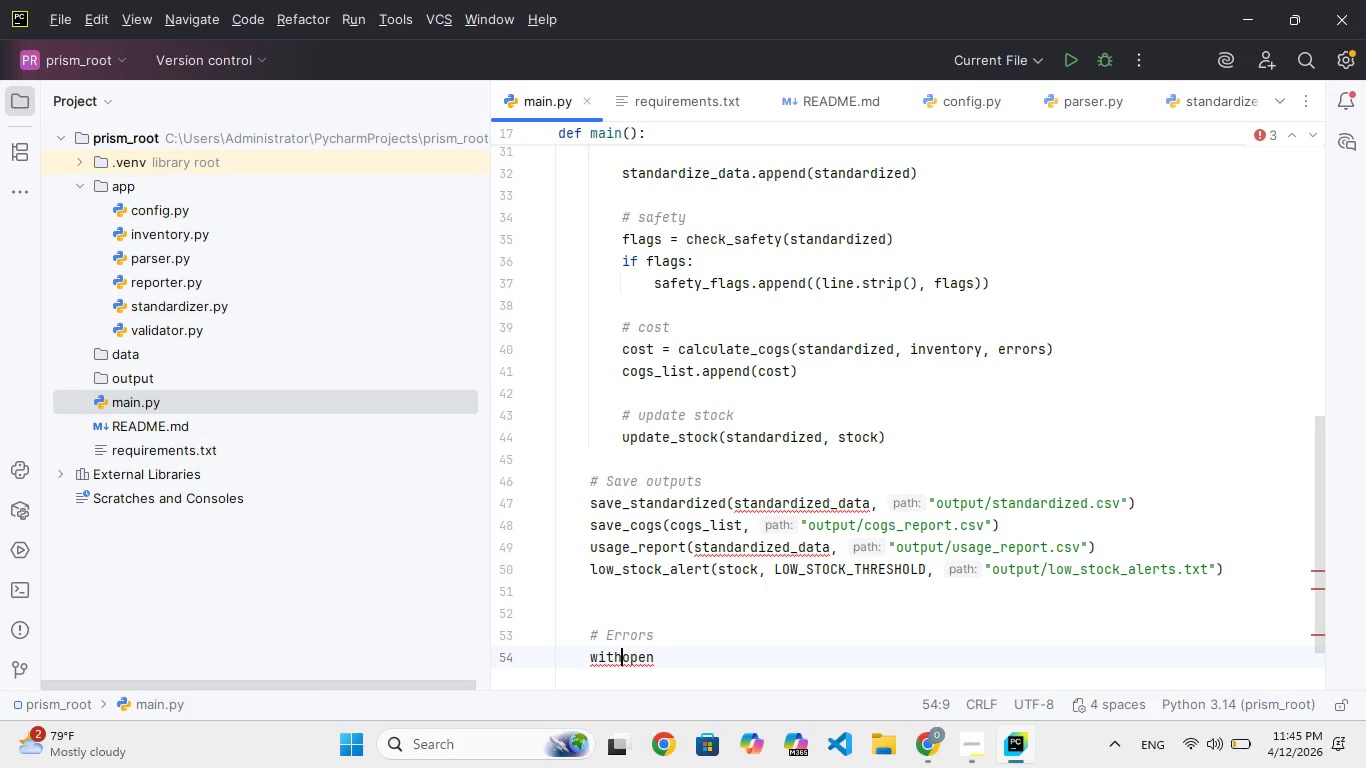 
key(Space)
 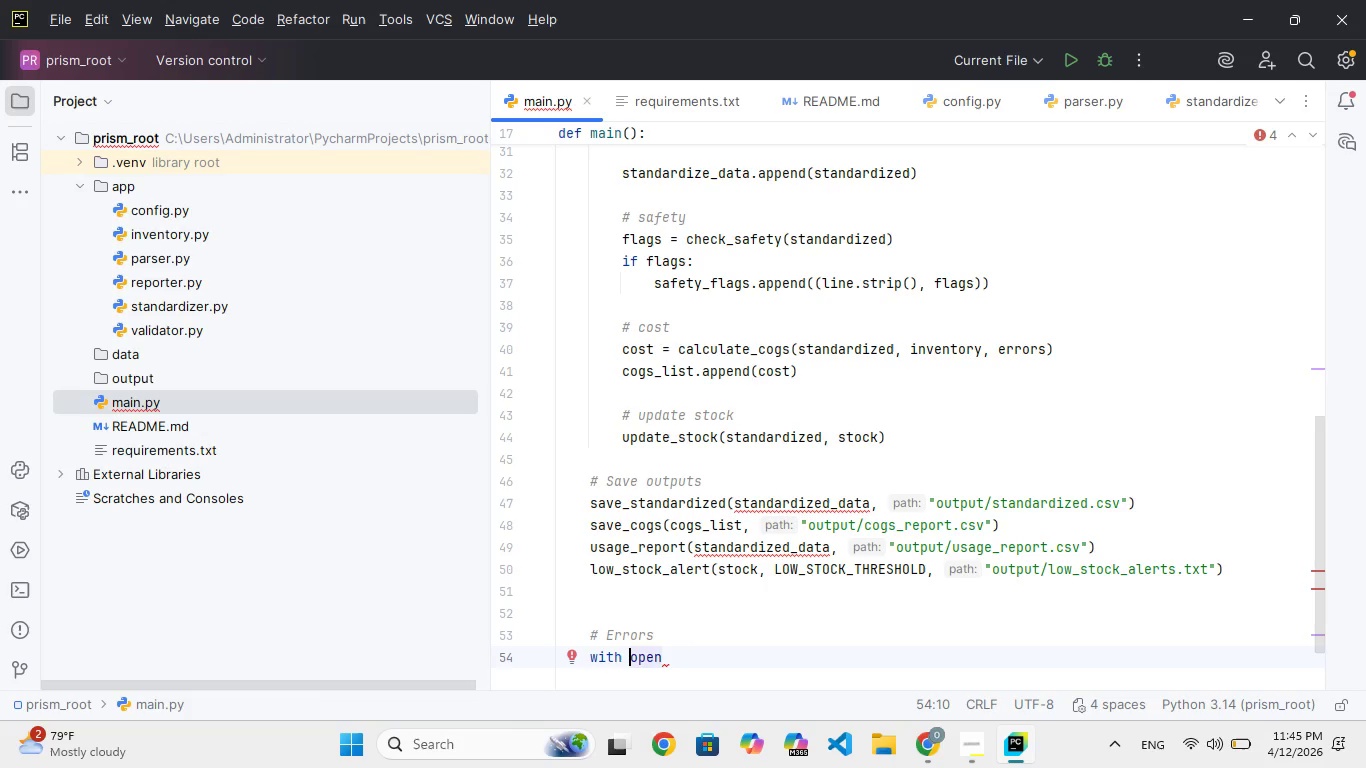 
key(ArrowRight)
 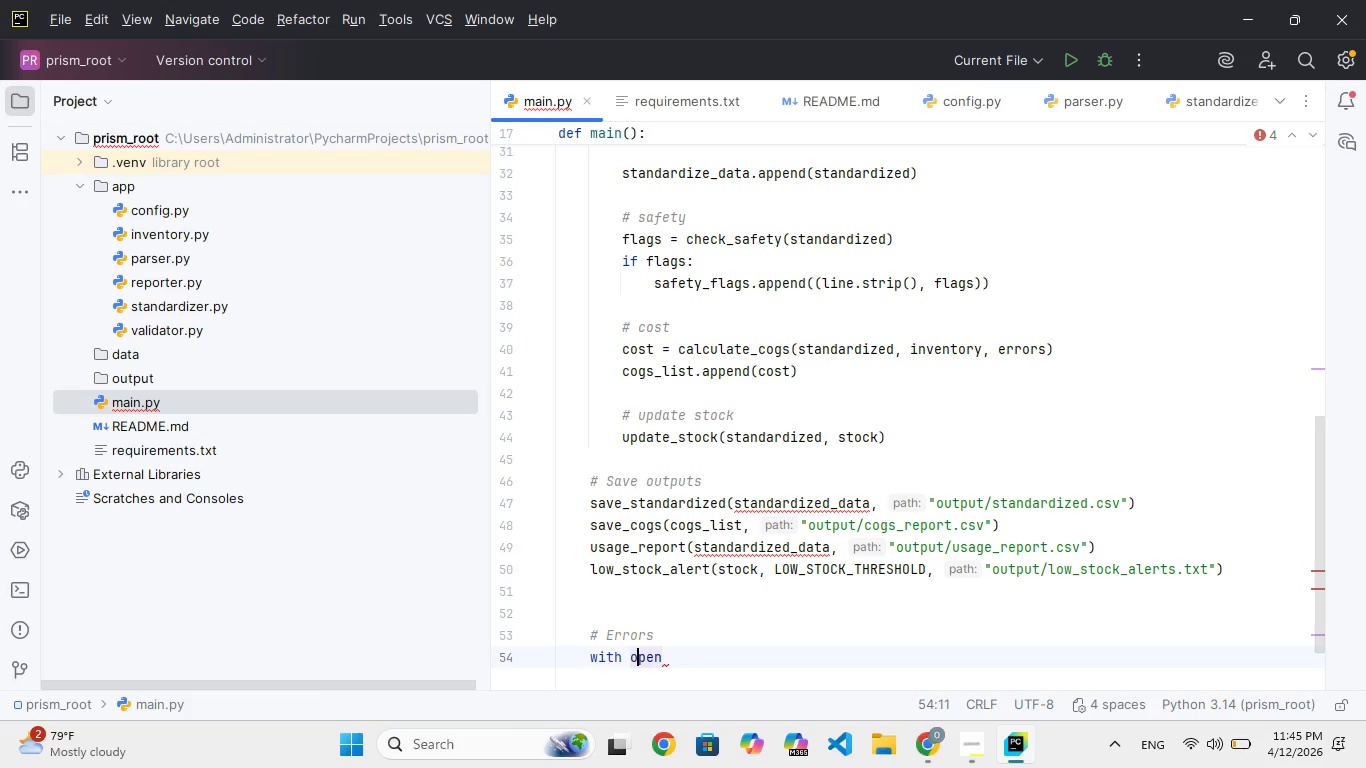 
key(ArrowRight)
 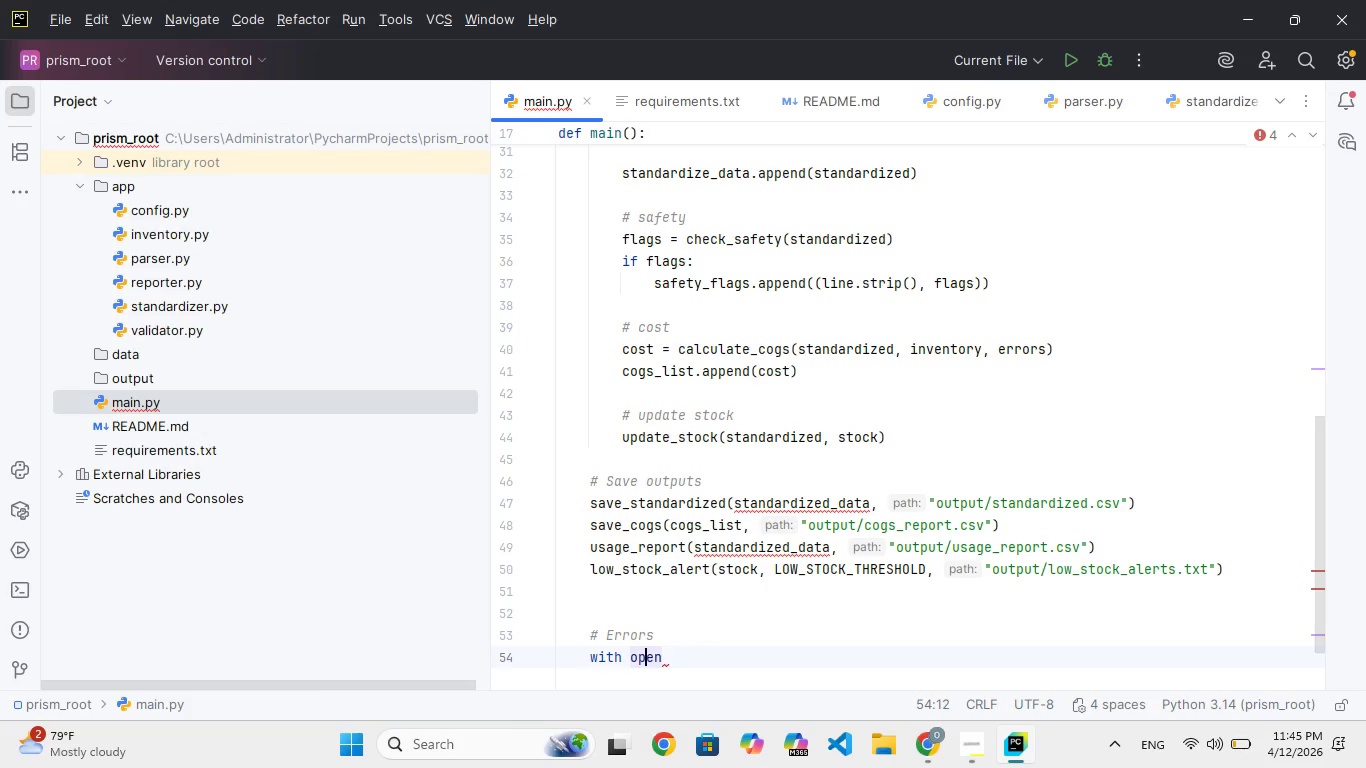 
key(ArrowRight)
 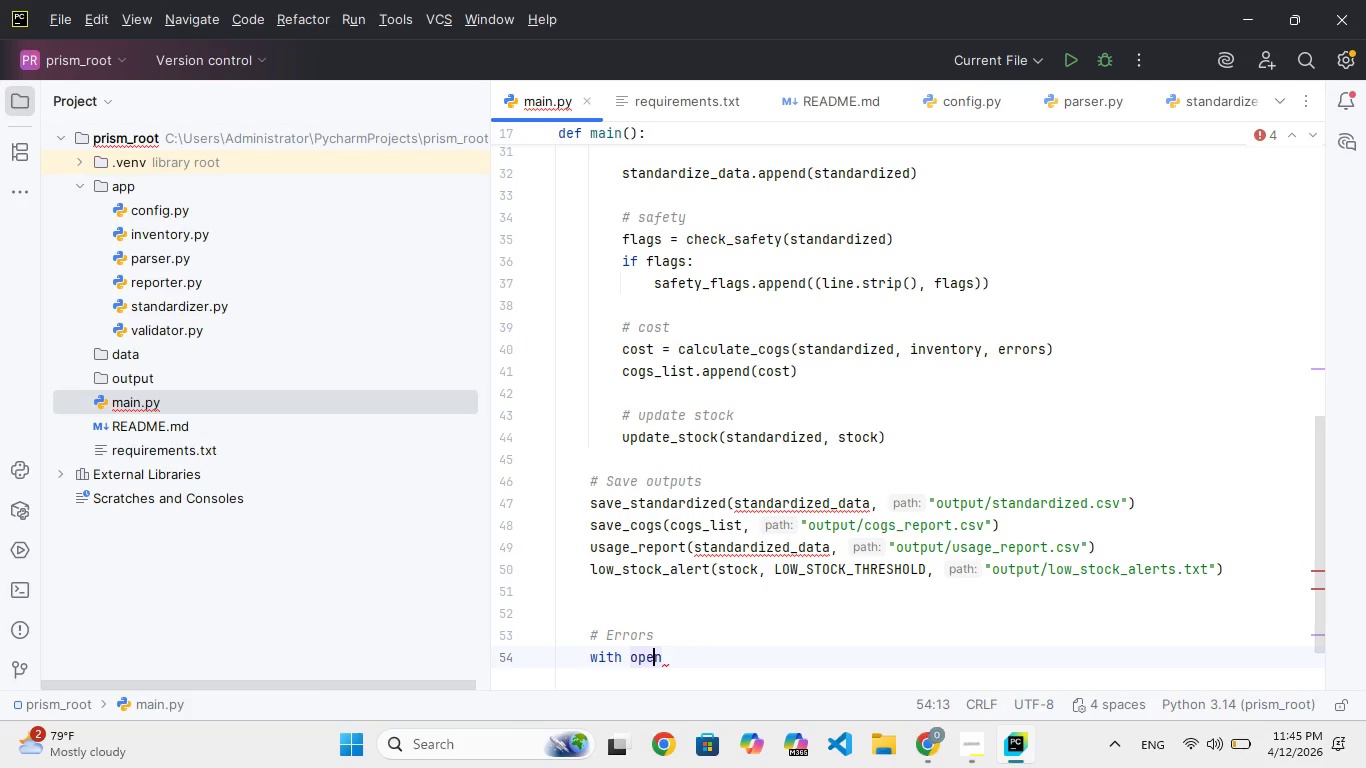 
key(ArrowRight)
 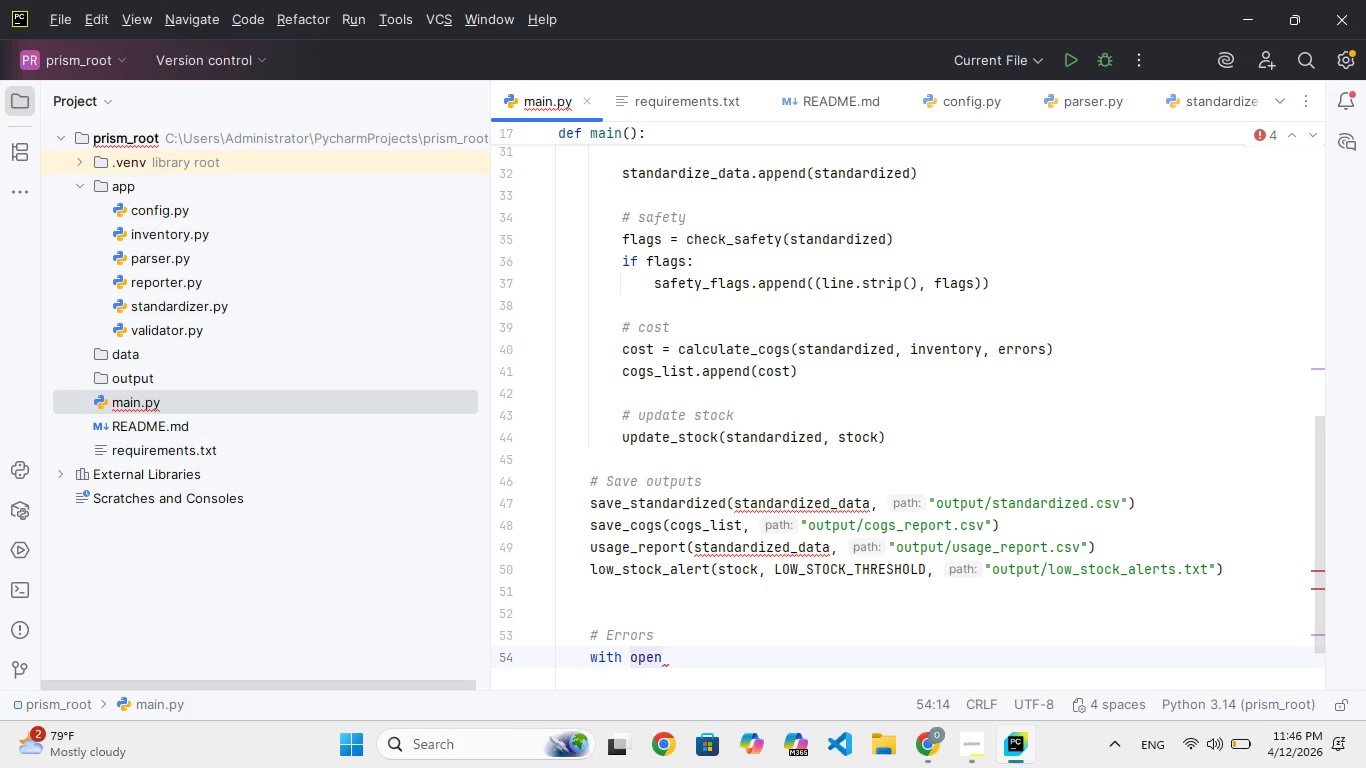 
type(("utpt/manua_review.log)
 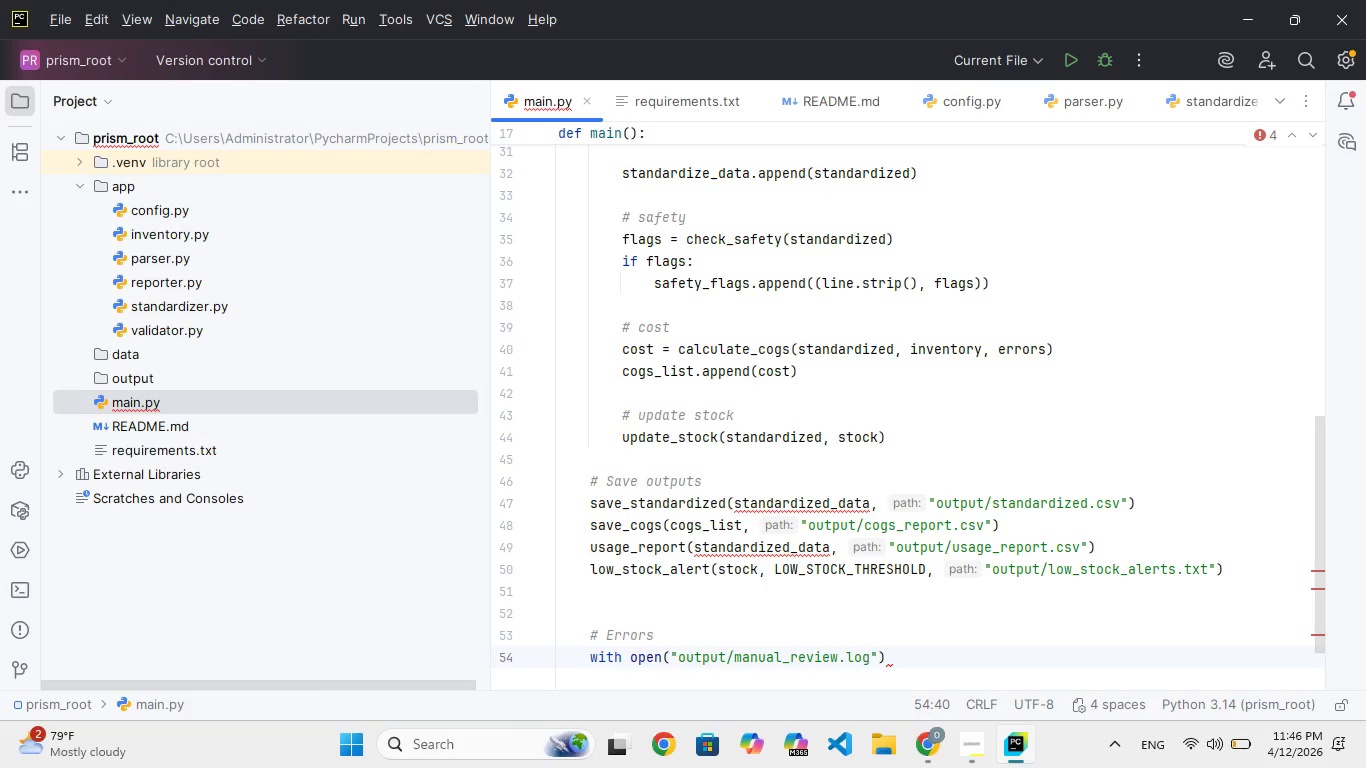 
wait(10.64)
 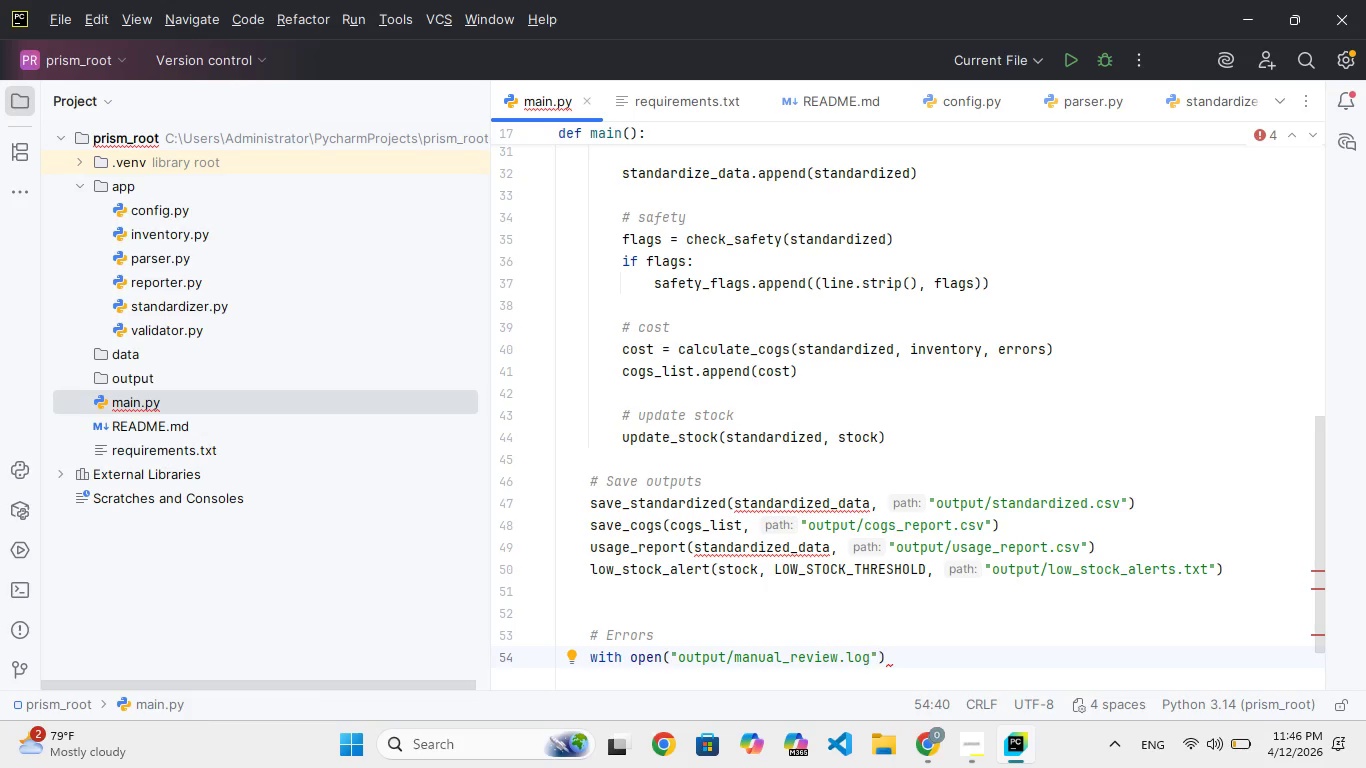 
key(ArrowRight)
 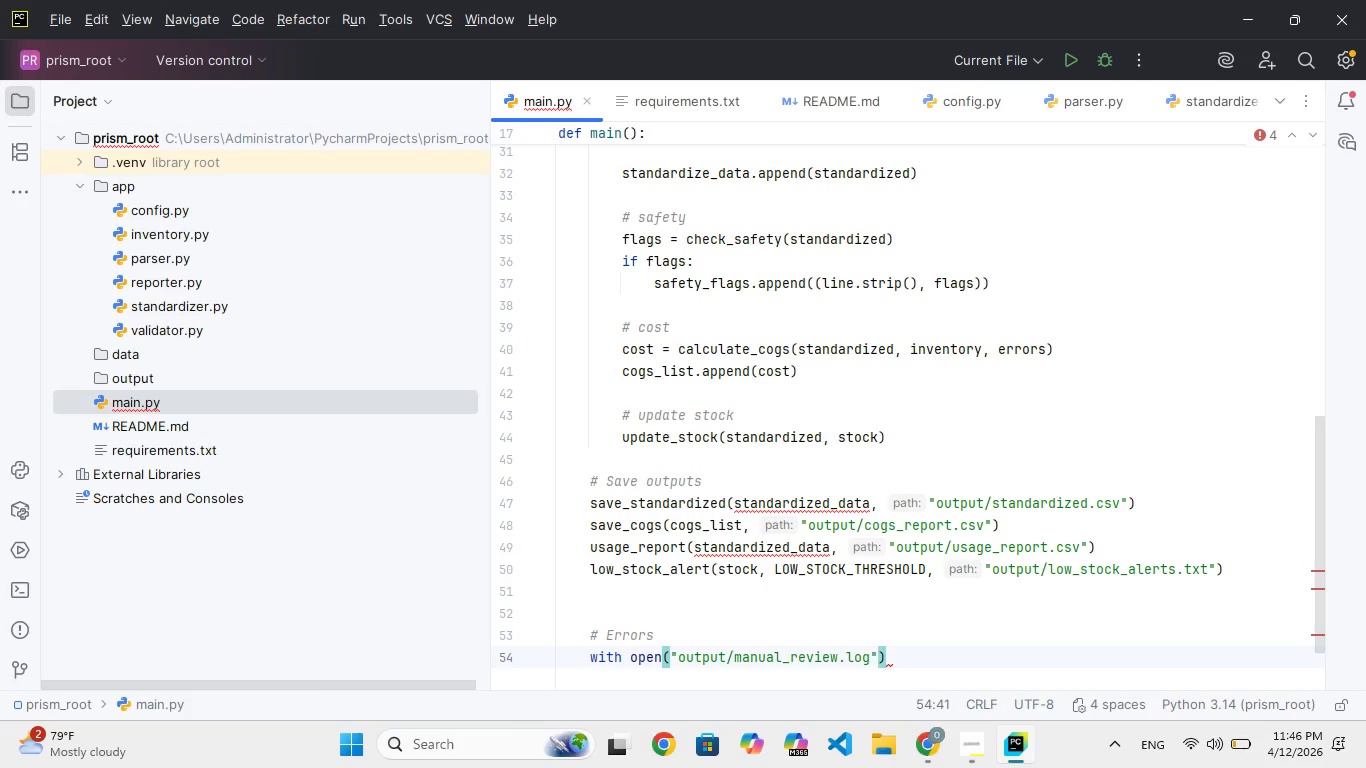 
key(Comma)
 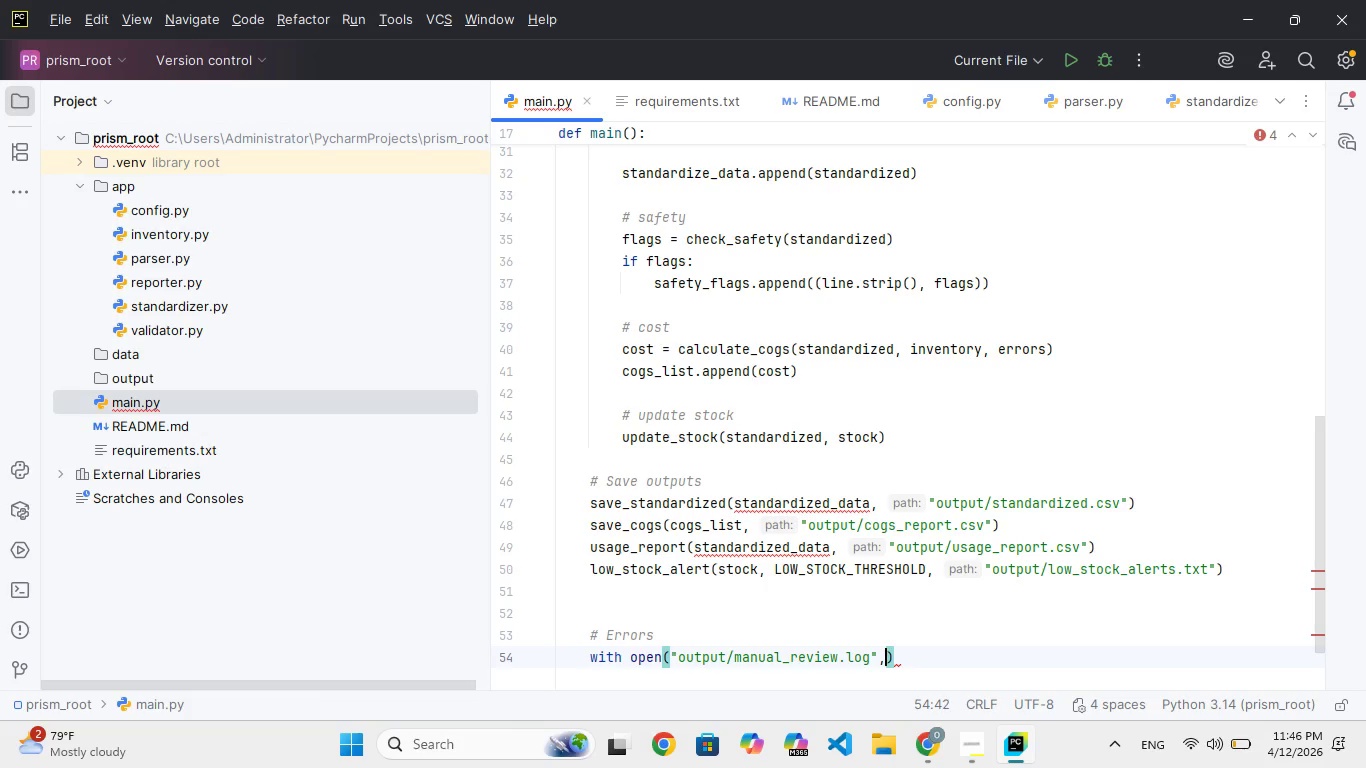 
key(Space)
 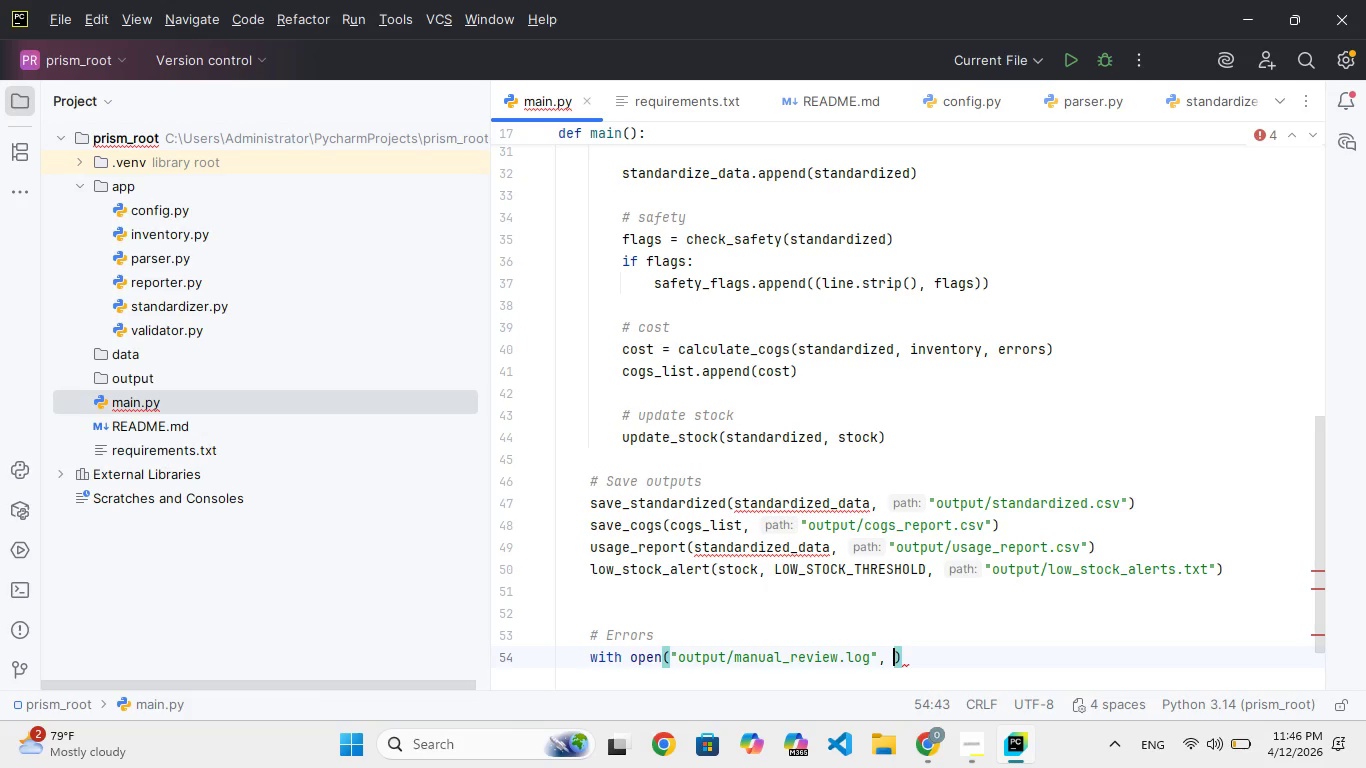 
key(Shift+Quote)
 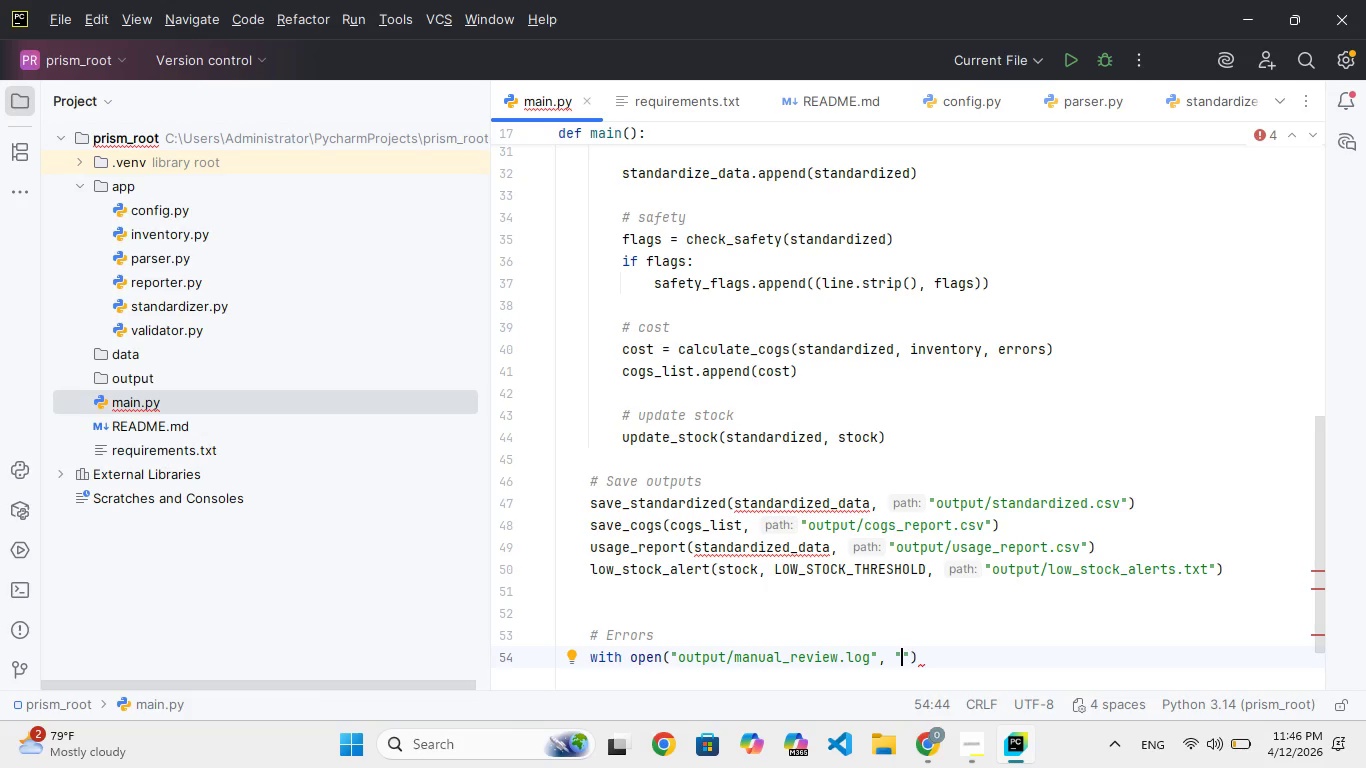 
key(W)
 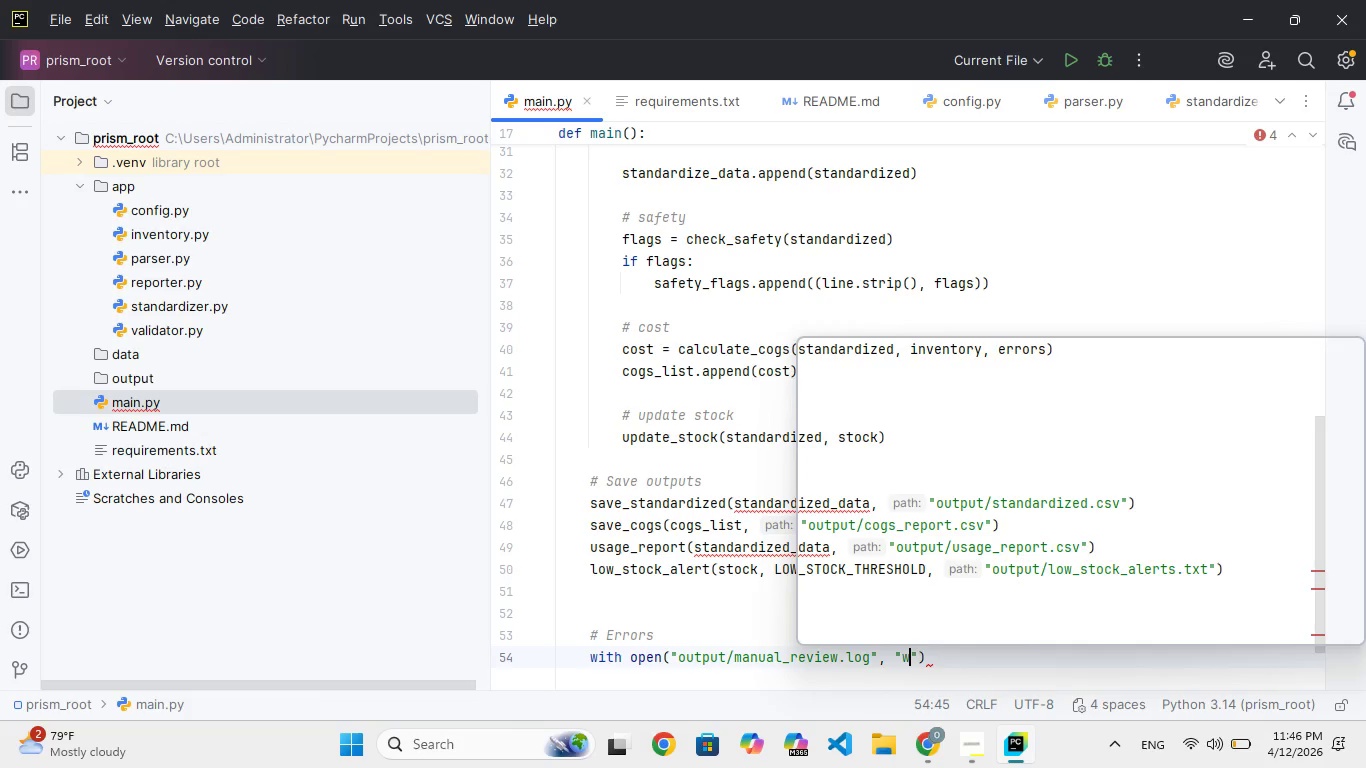 
key(ArrowRight)
 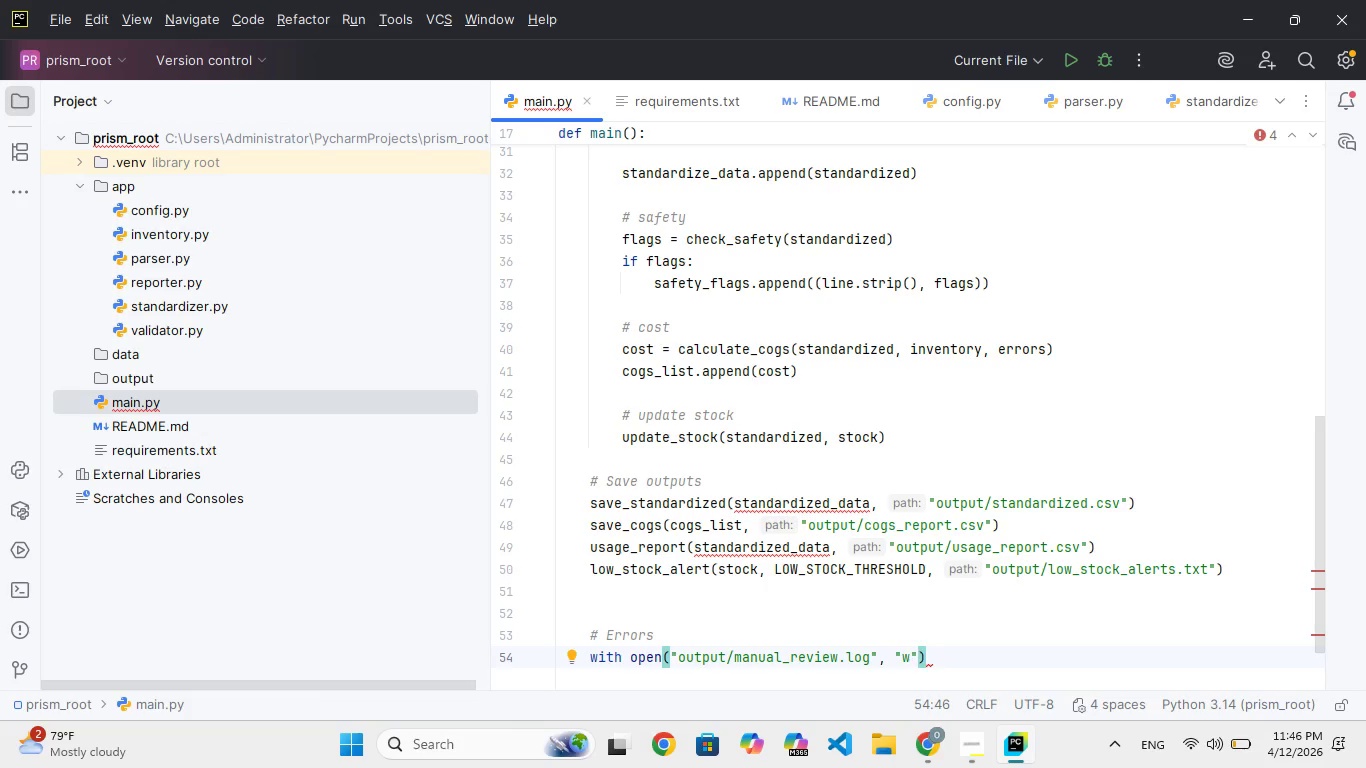 
key(ArrowRight)
 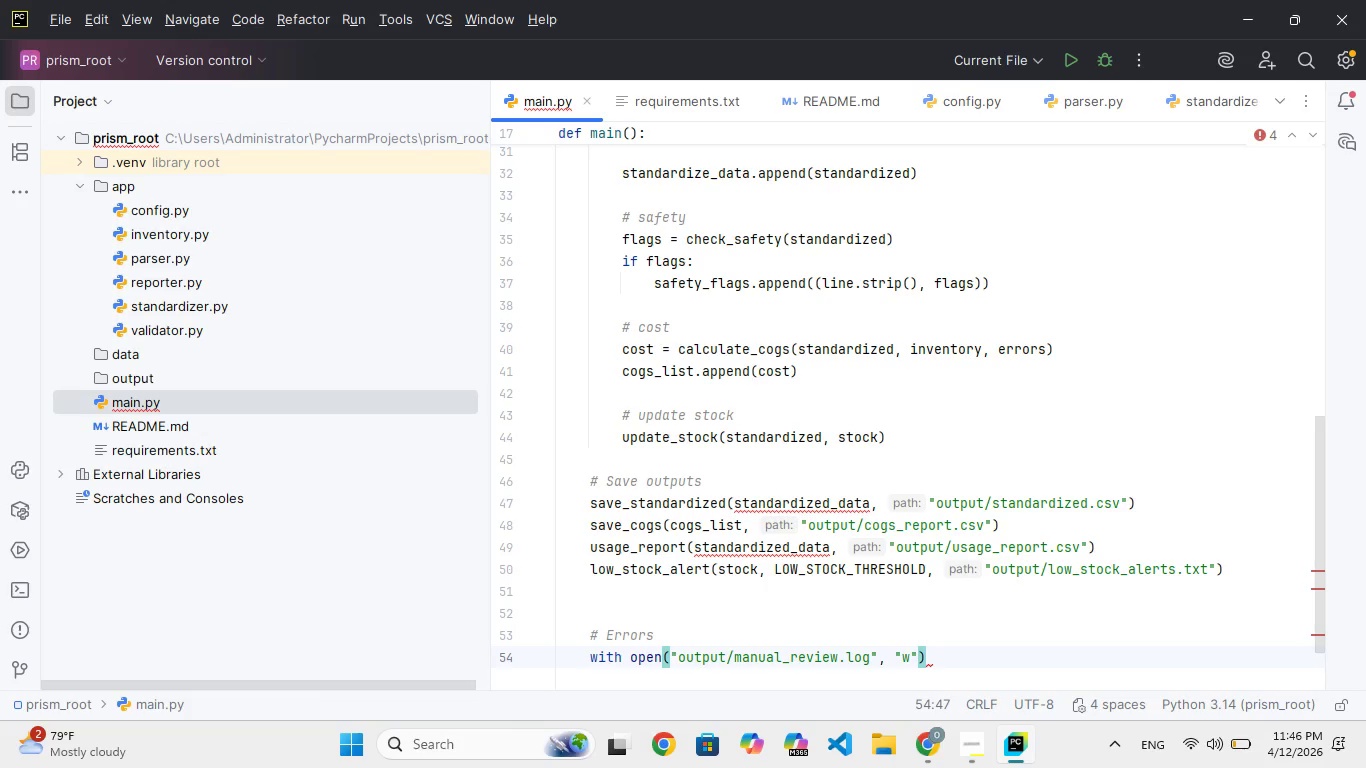 
type( as f:)
 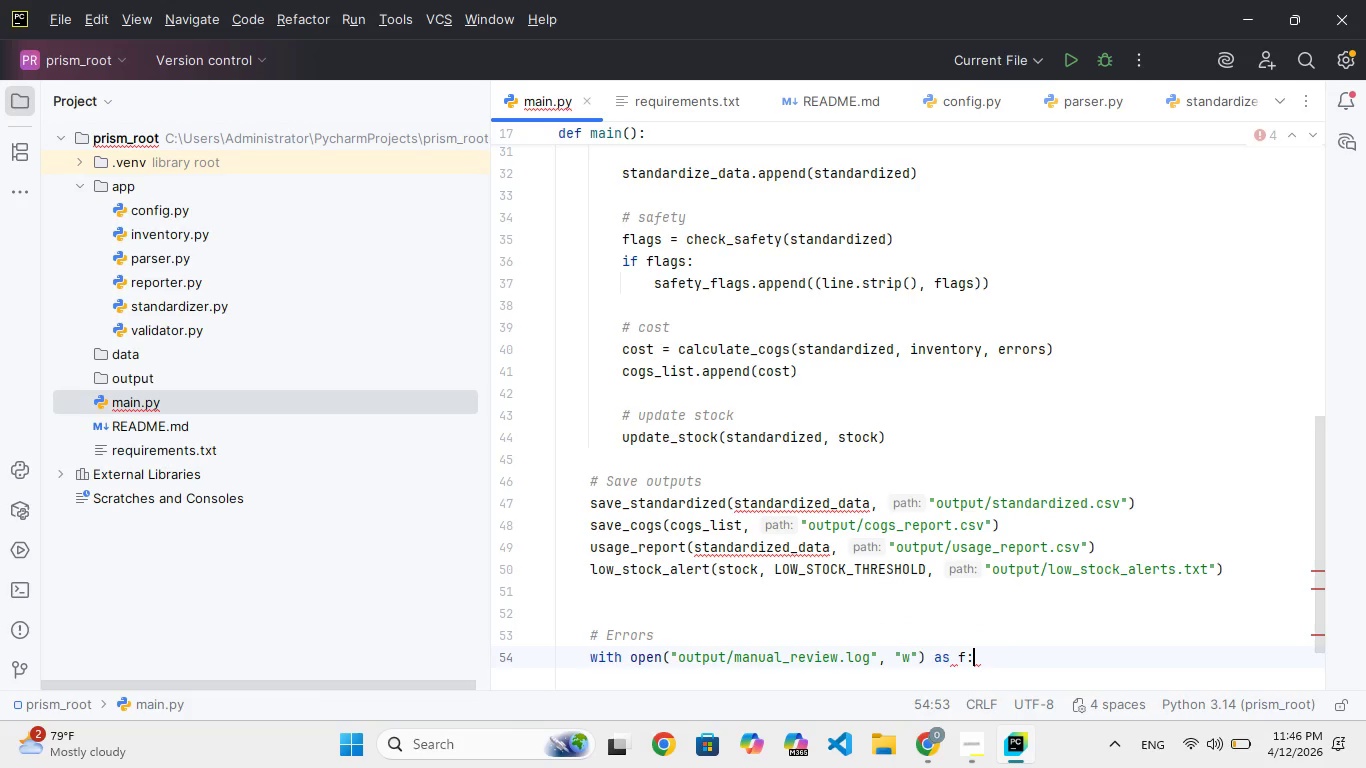 
key(Enter)
 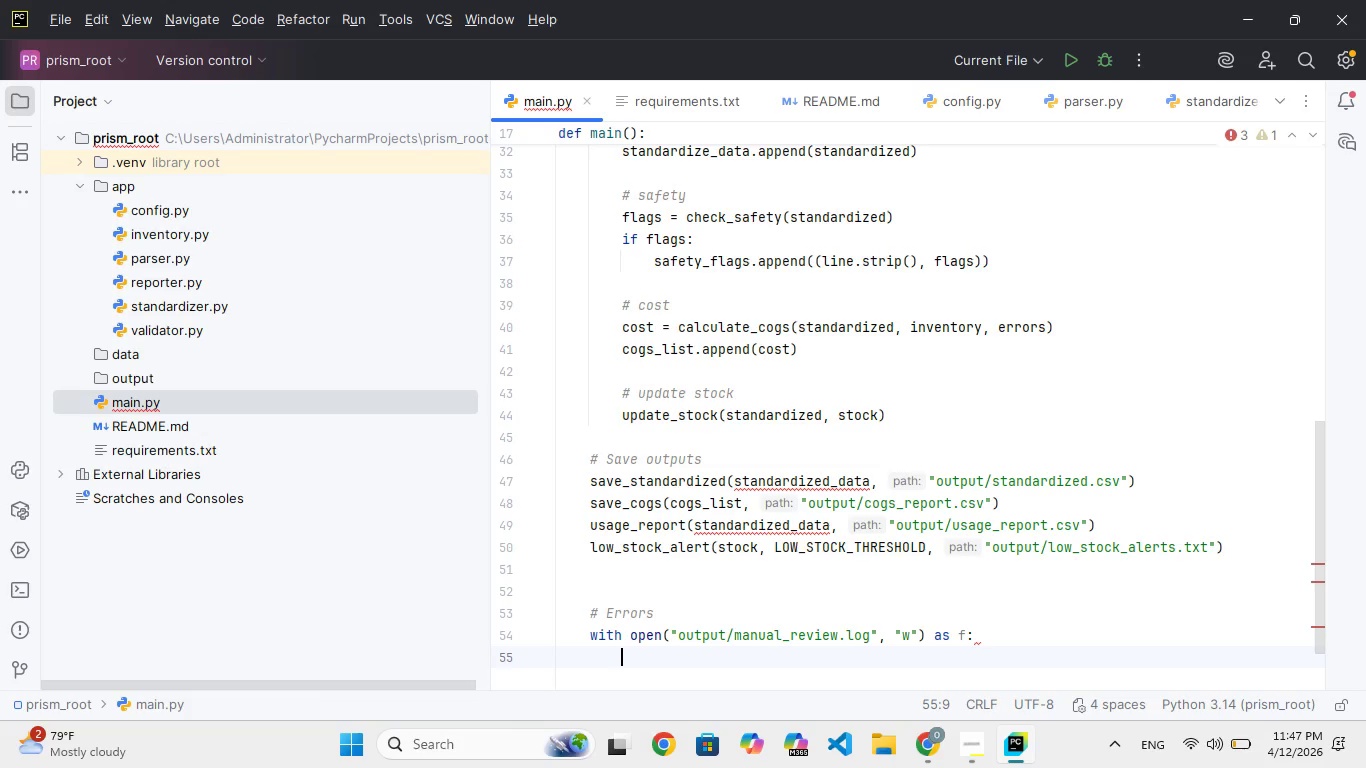 
wait(44.97)
 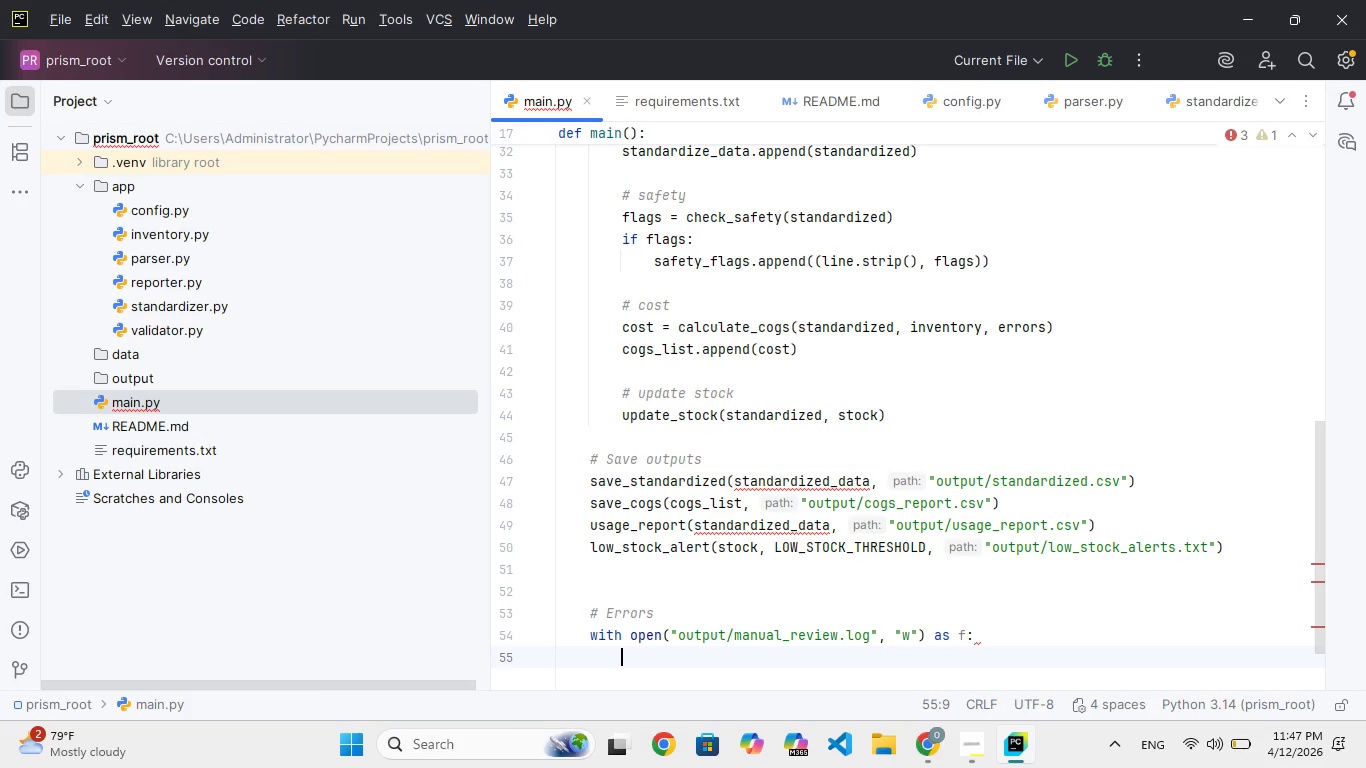 
type(for e n set(error)
 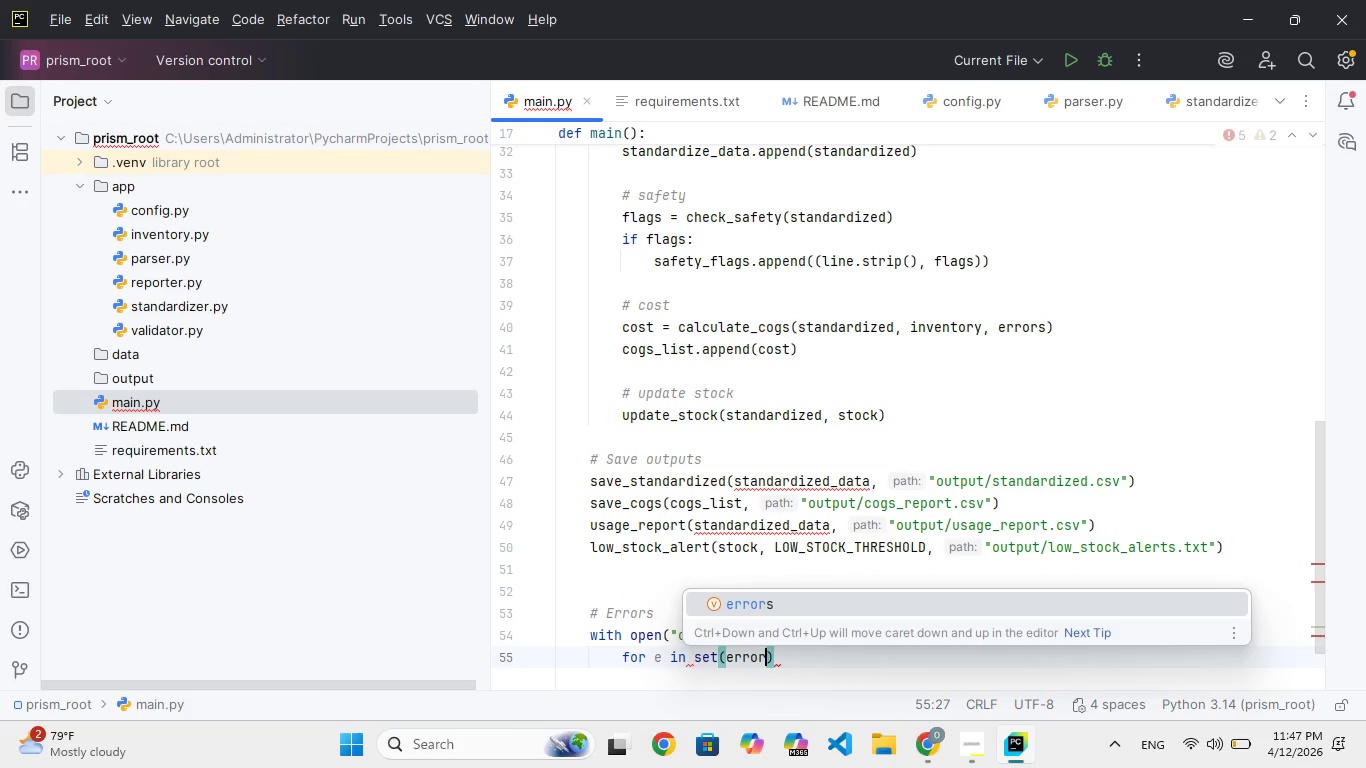 
hold_key(key=I, duration=0.33)
 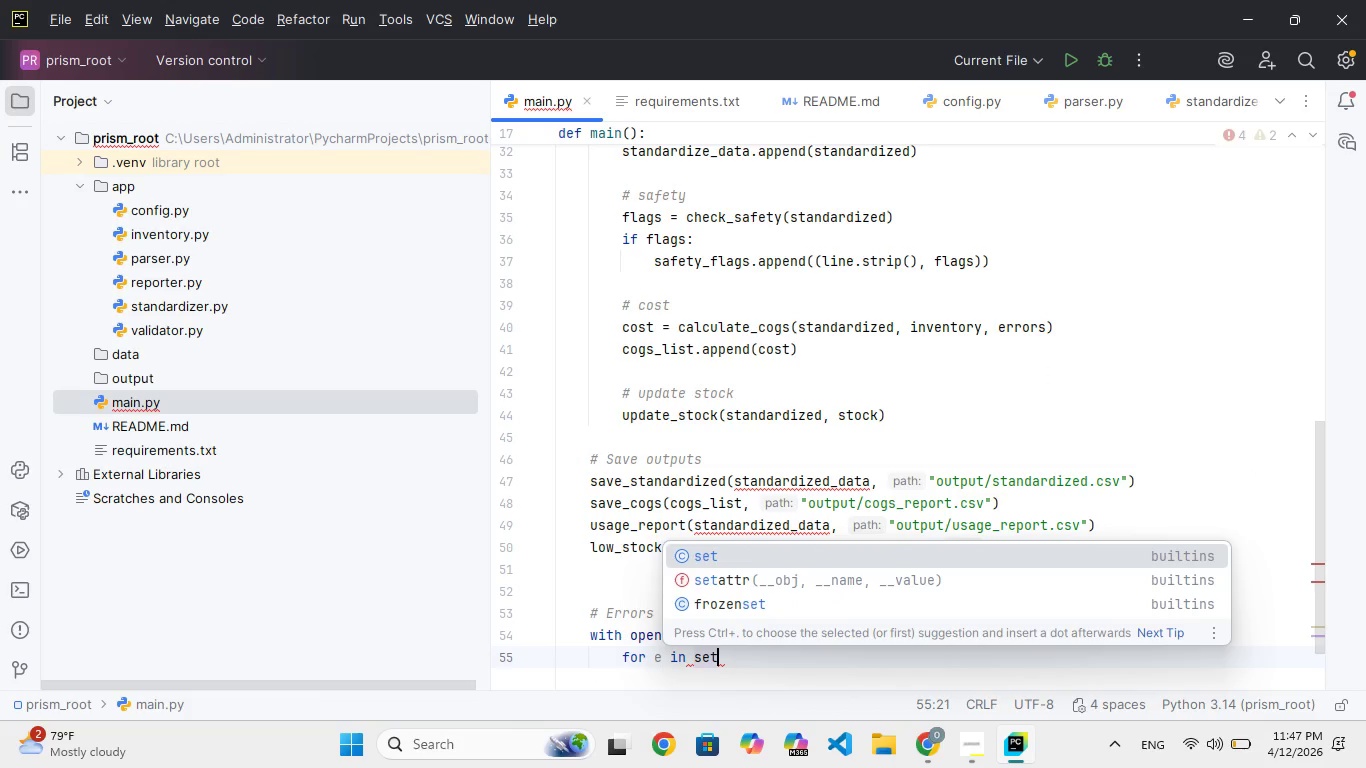 
key(S)
 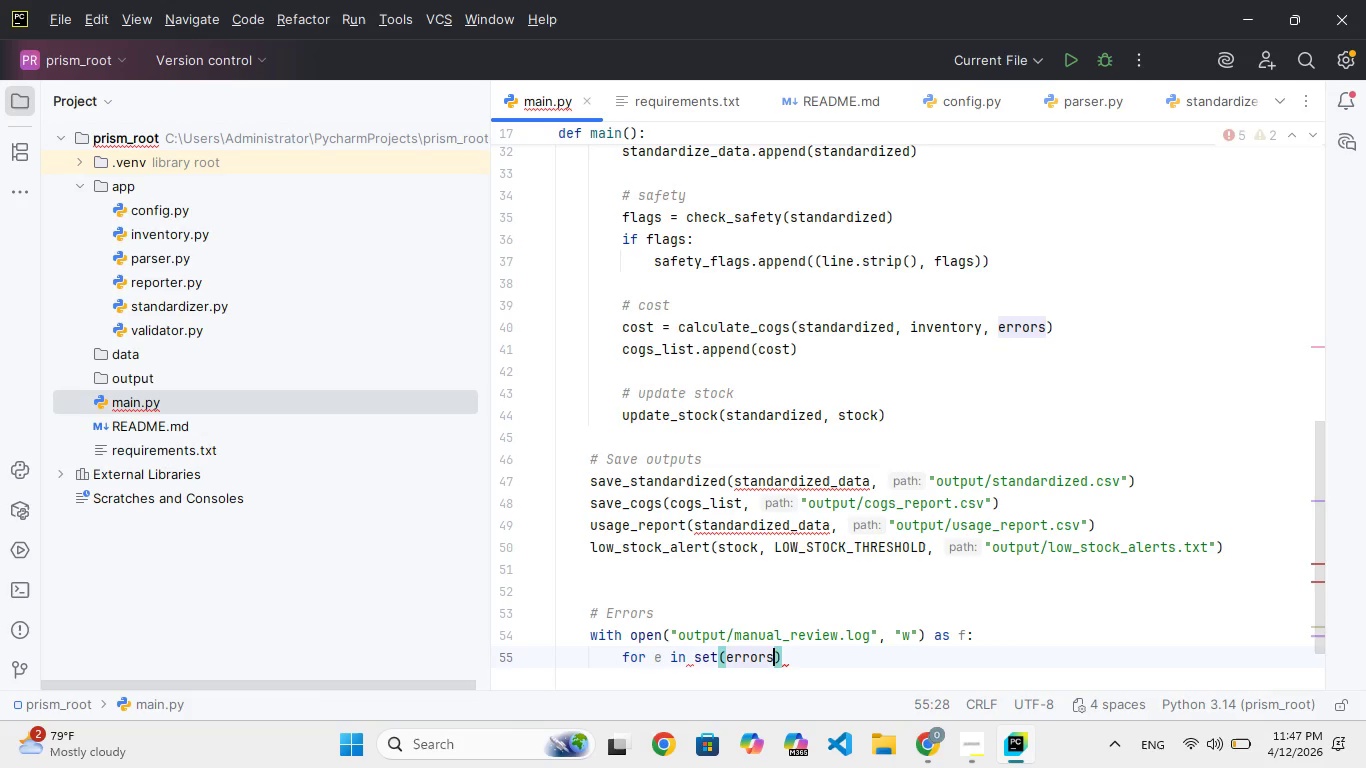 
key(ArrowRight)
 